 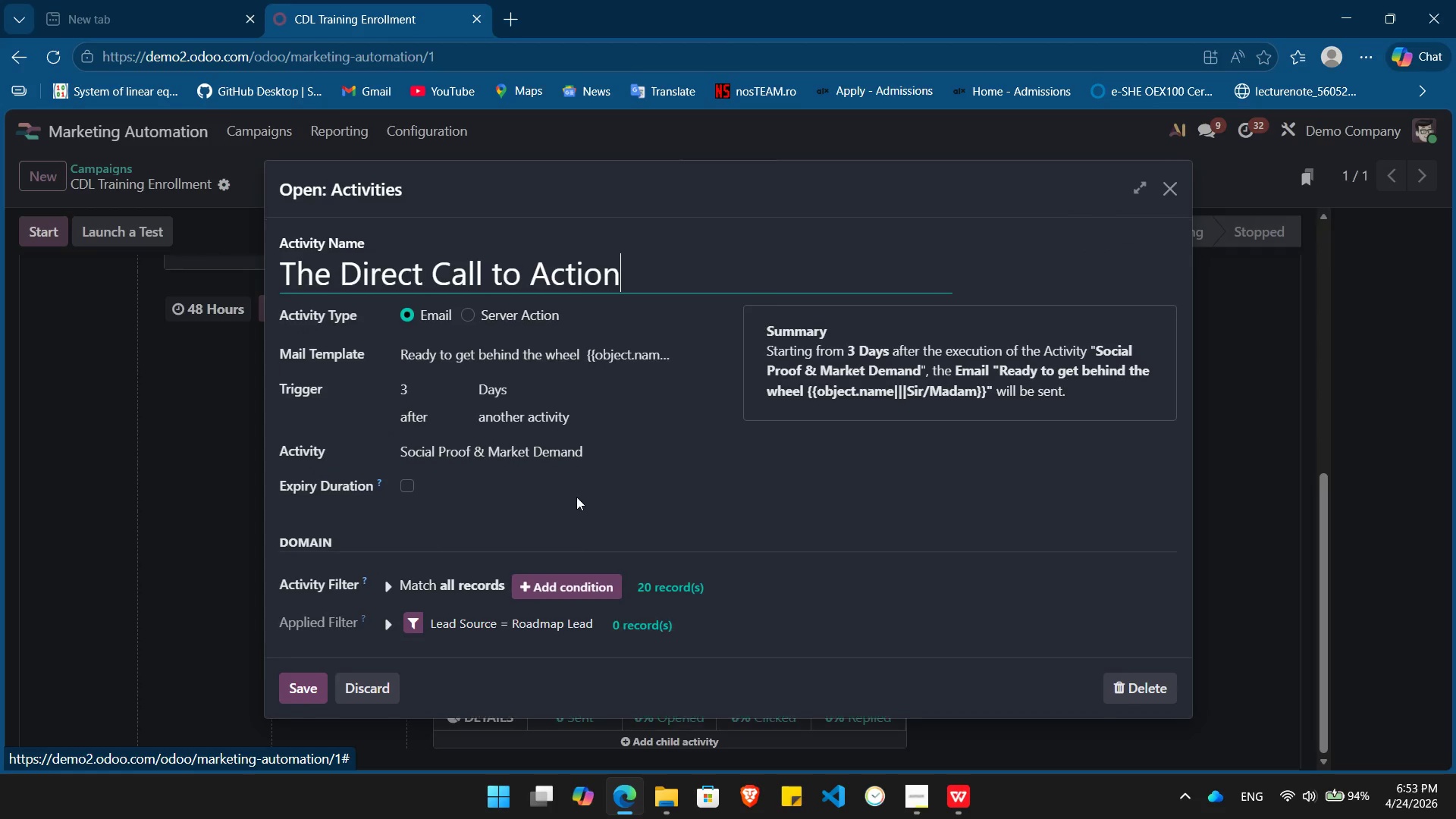 
left_click([706, 353])
 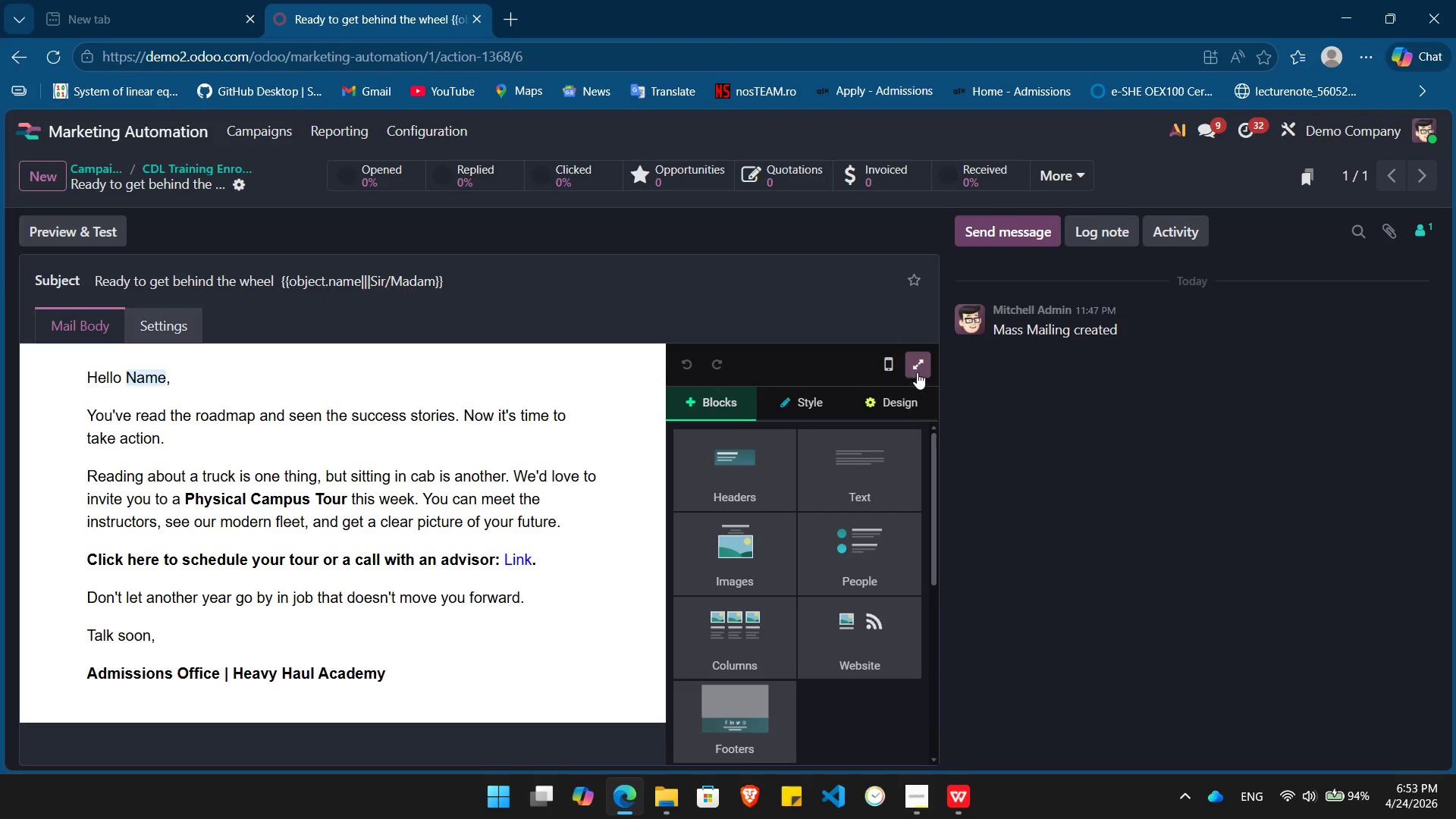 
left_click([920, 358])
 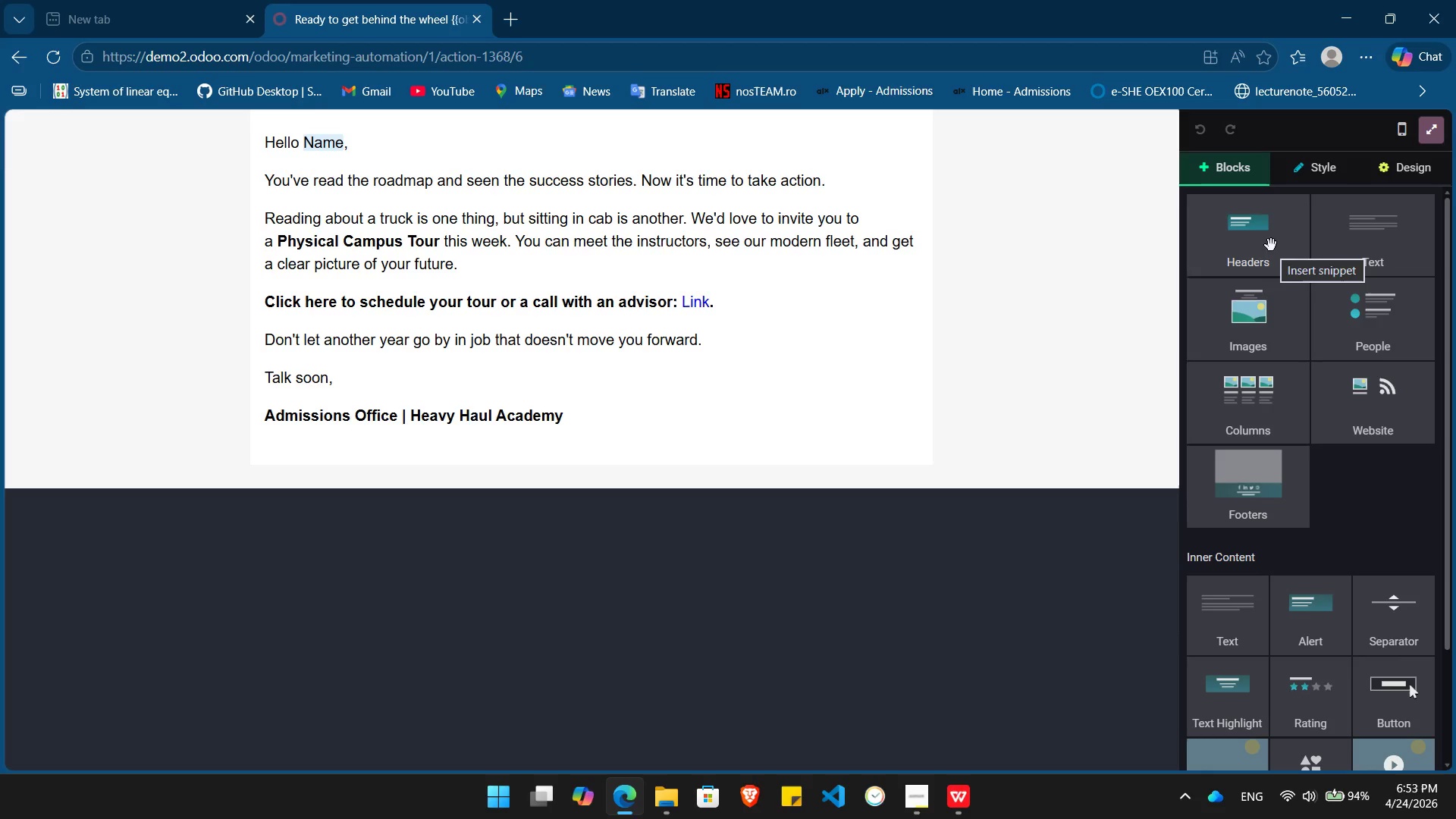 
left_click_drag(start_coordinate=[1271, 245], to_coordinate=[520, 126])
 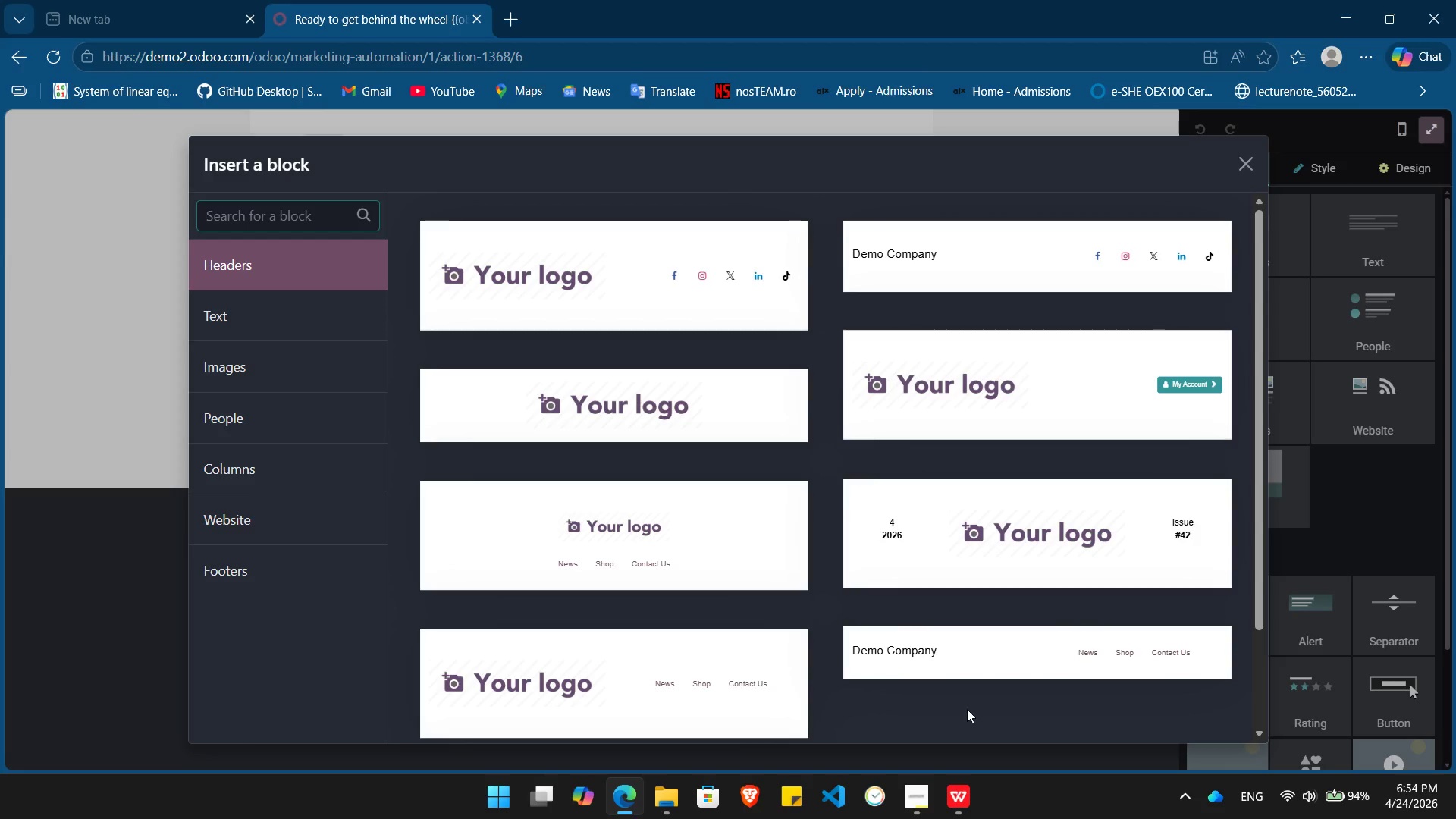 
left_click([1013, 635])
 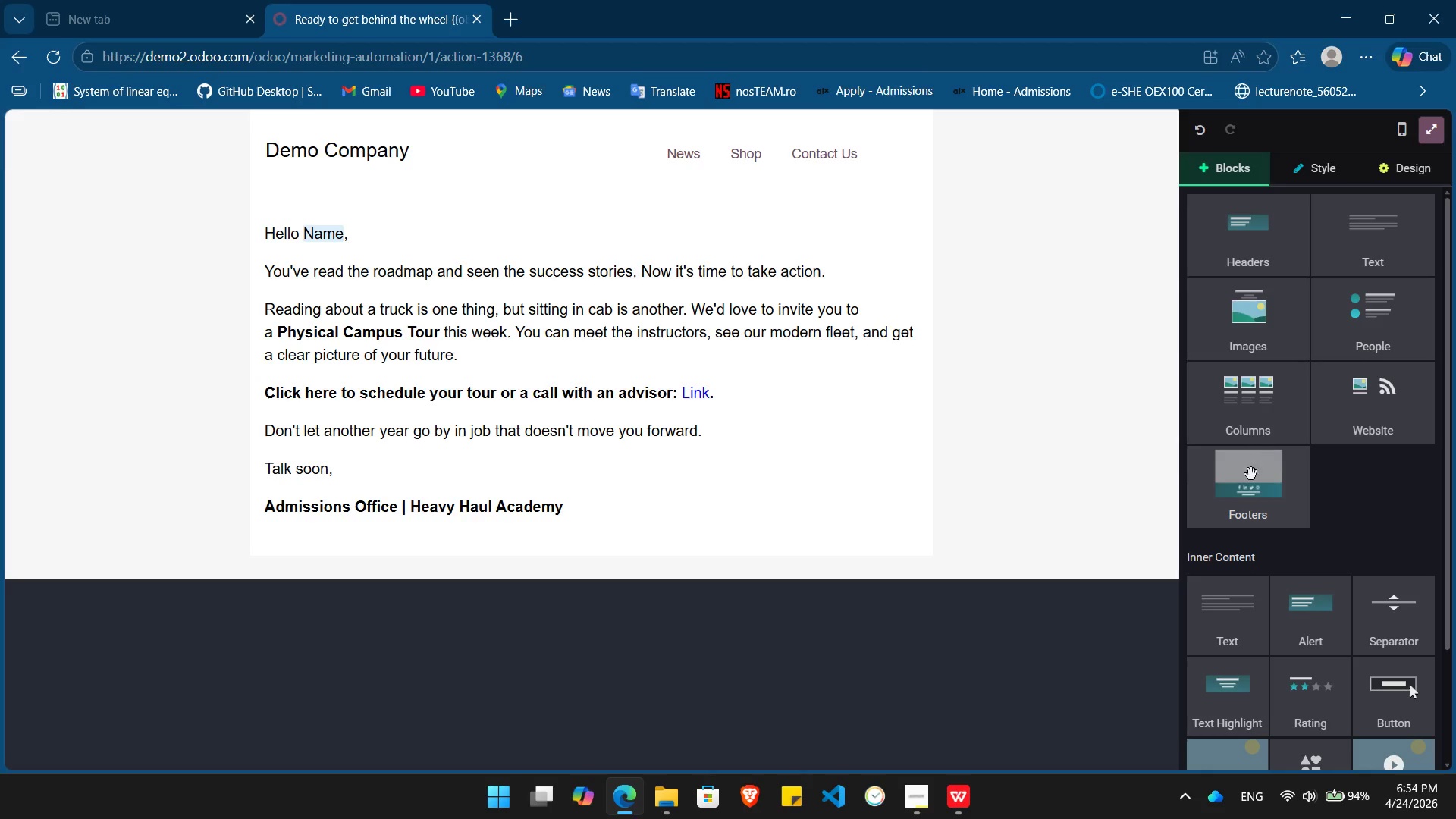 
left_click_drag(start_coordinate=[1249, 482], to_coordinate=[570, 570])
 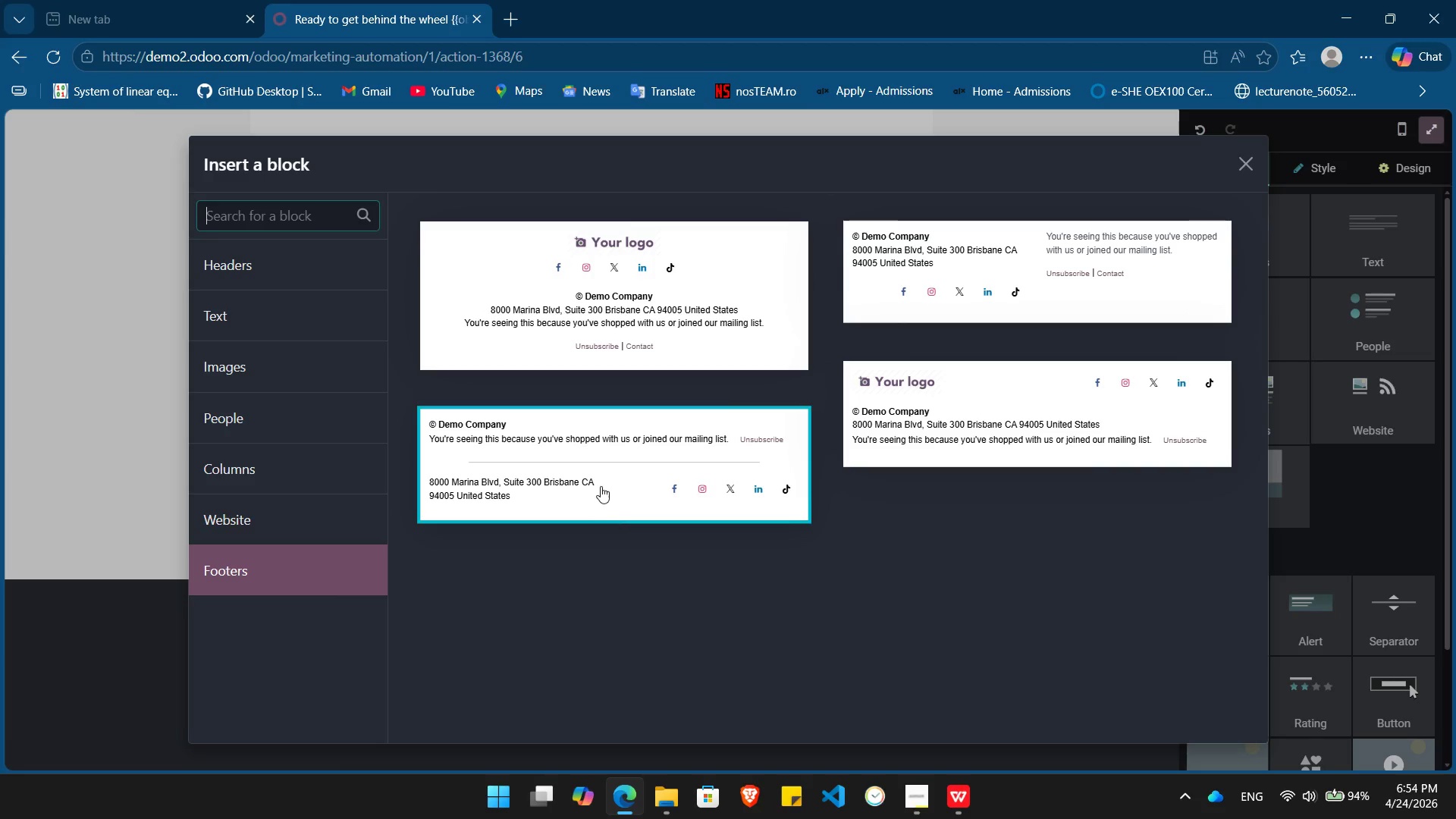 
left_click([598, 483])
 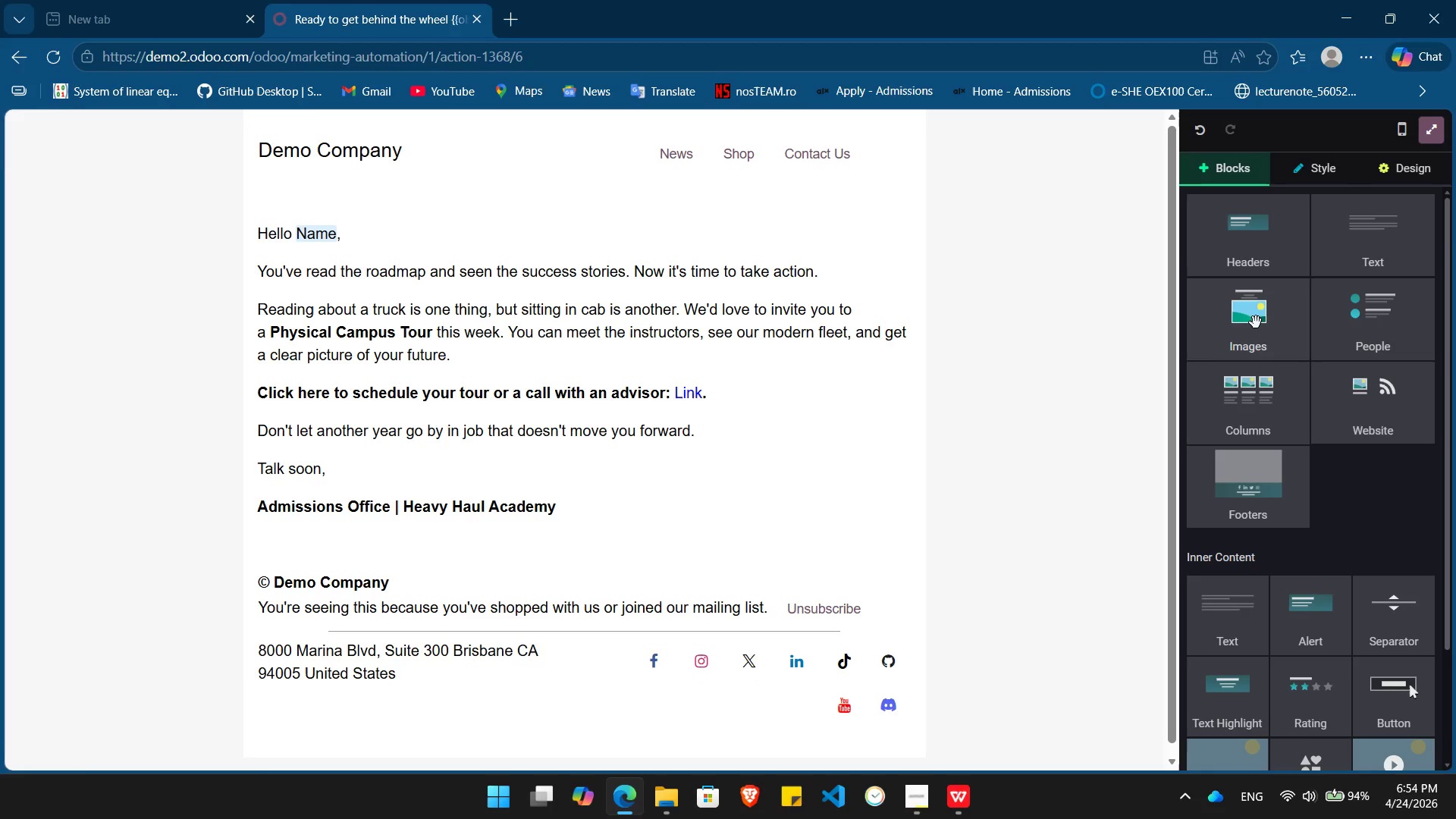 
left_click_drag(start_coordinate=[1256, 323], to_coordinate=[569, 196])
 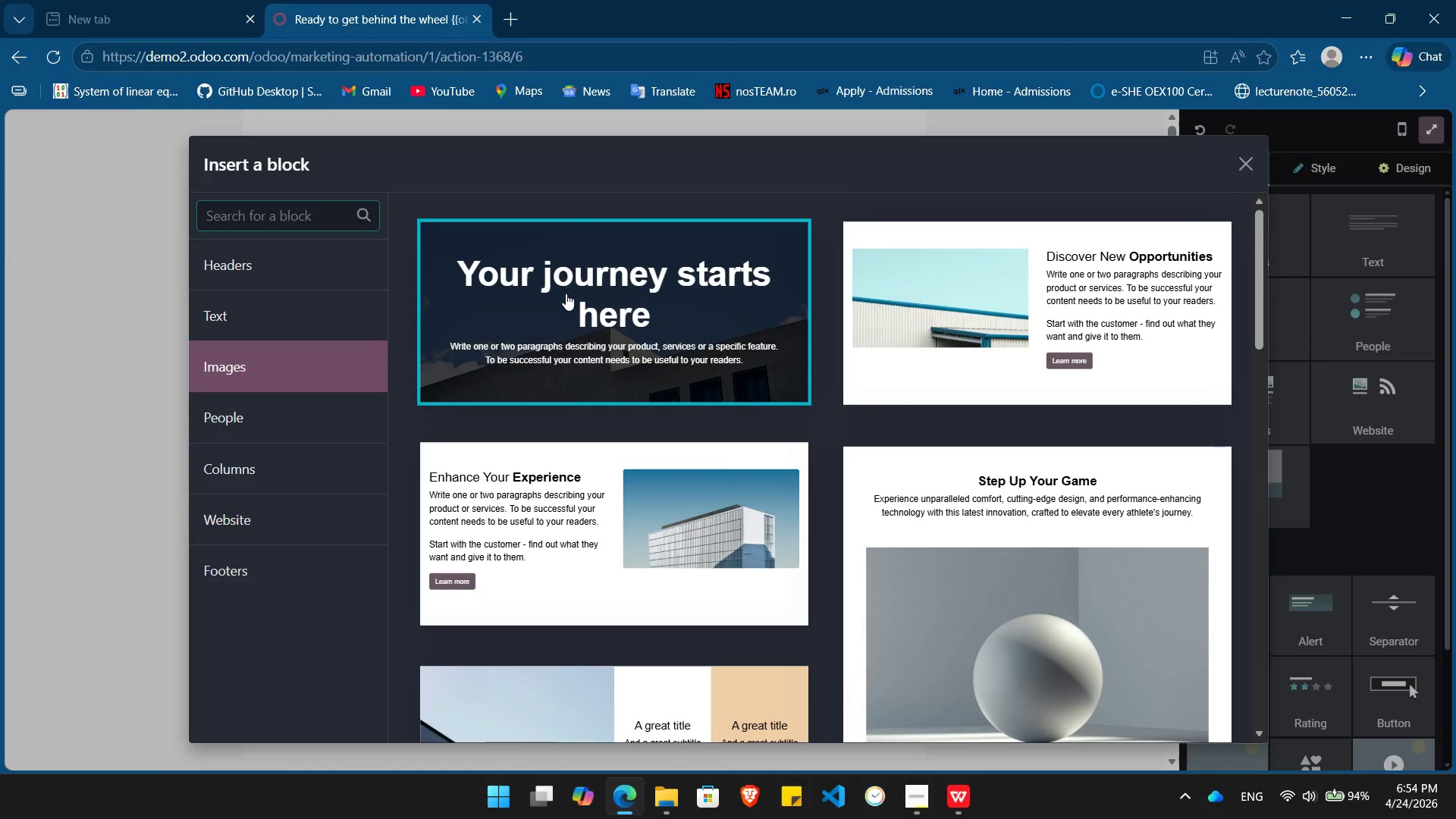 
left_click([566, 293])
 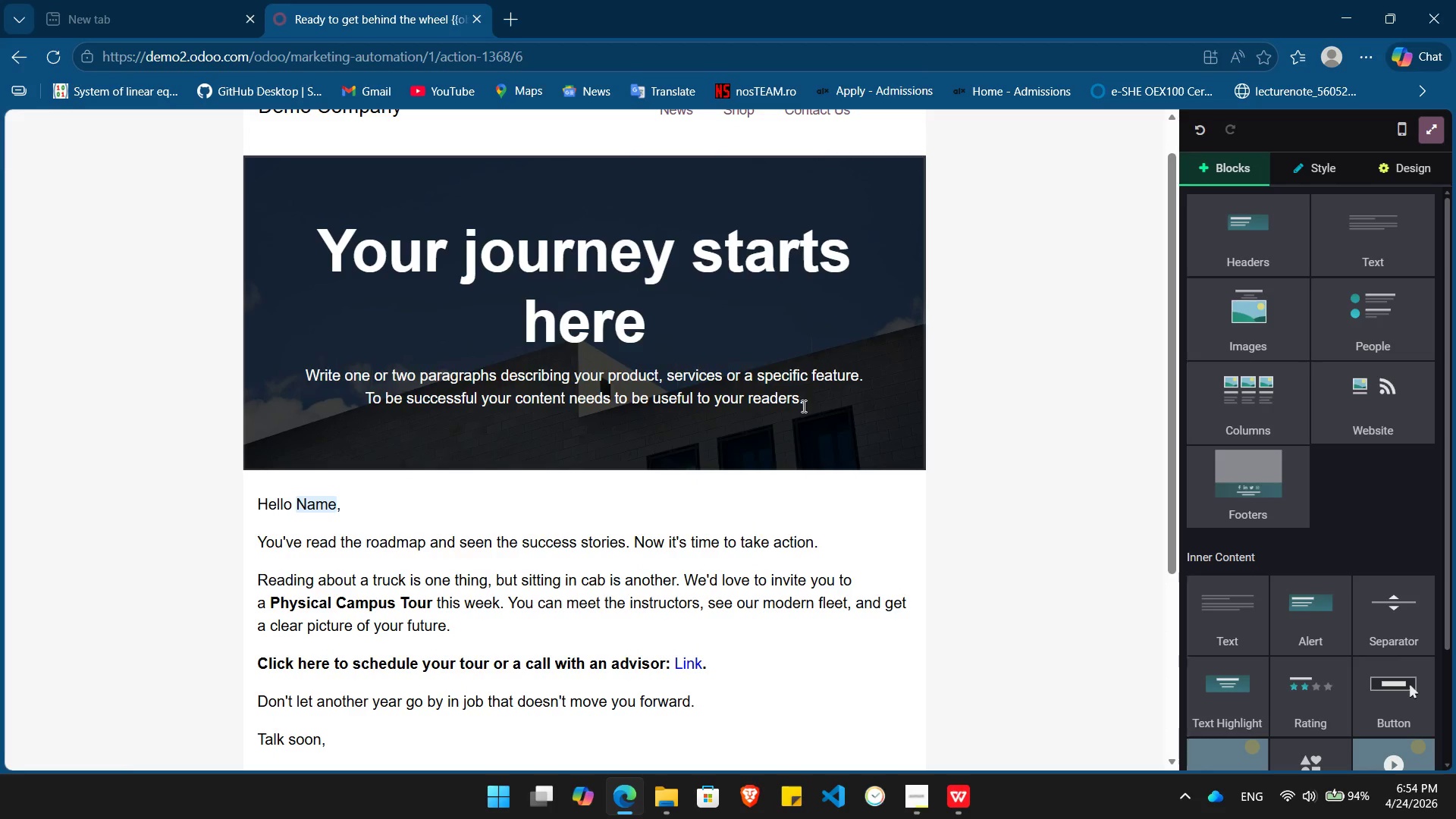 
left_click_drag(start_coordinate=[806, 409], to_coordinate=[706, 331])
 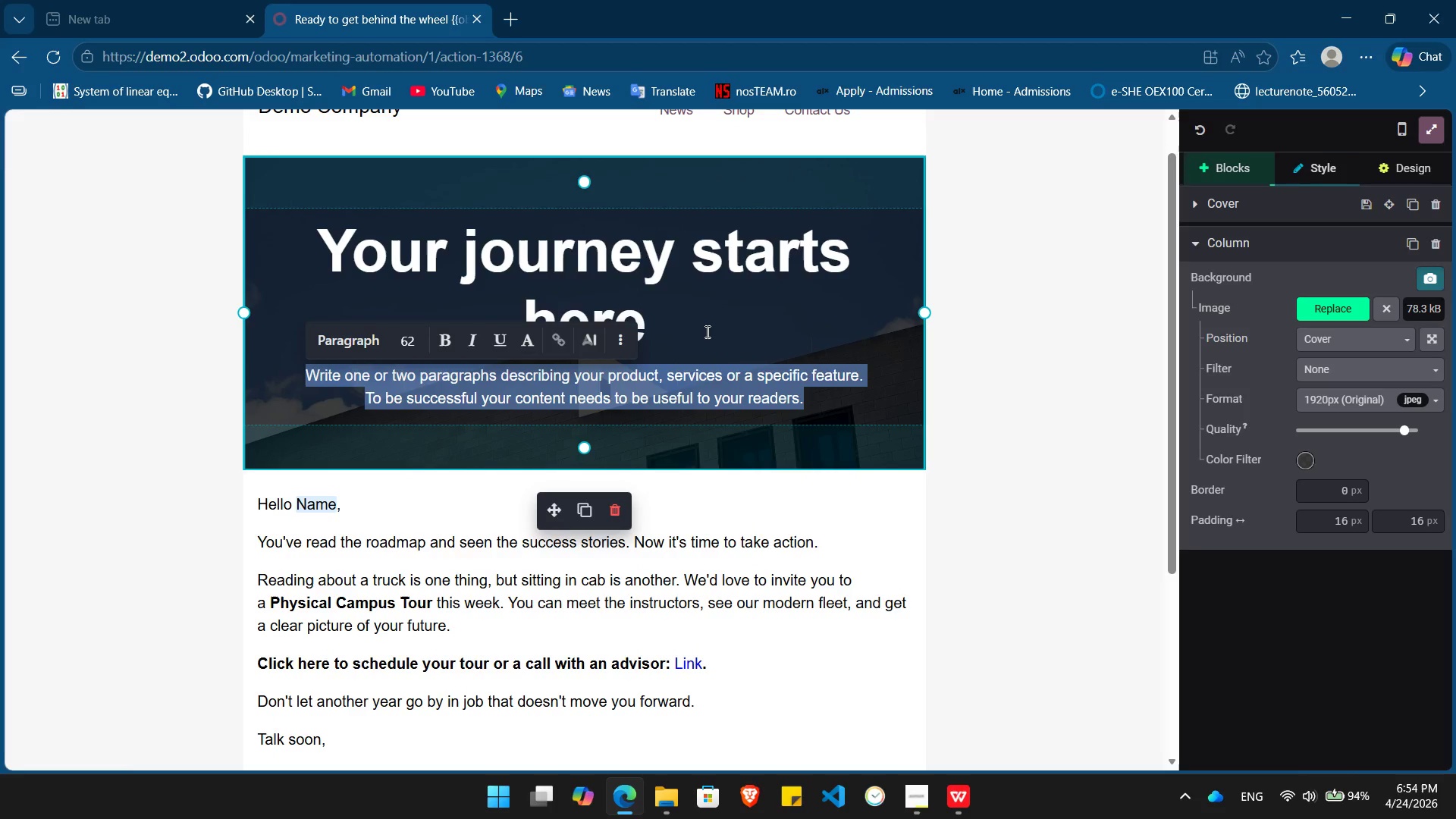 
key(Backspace)
 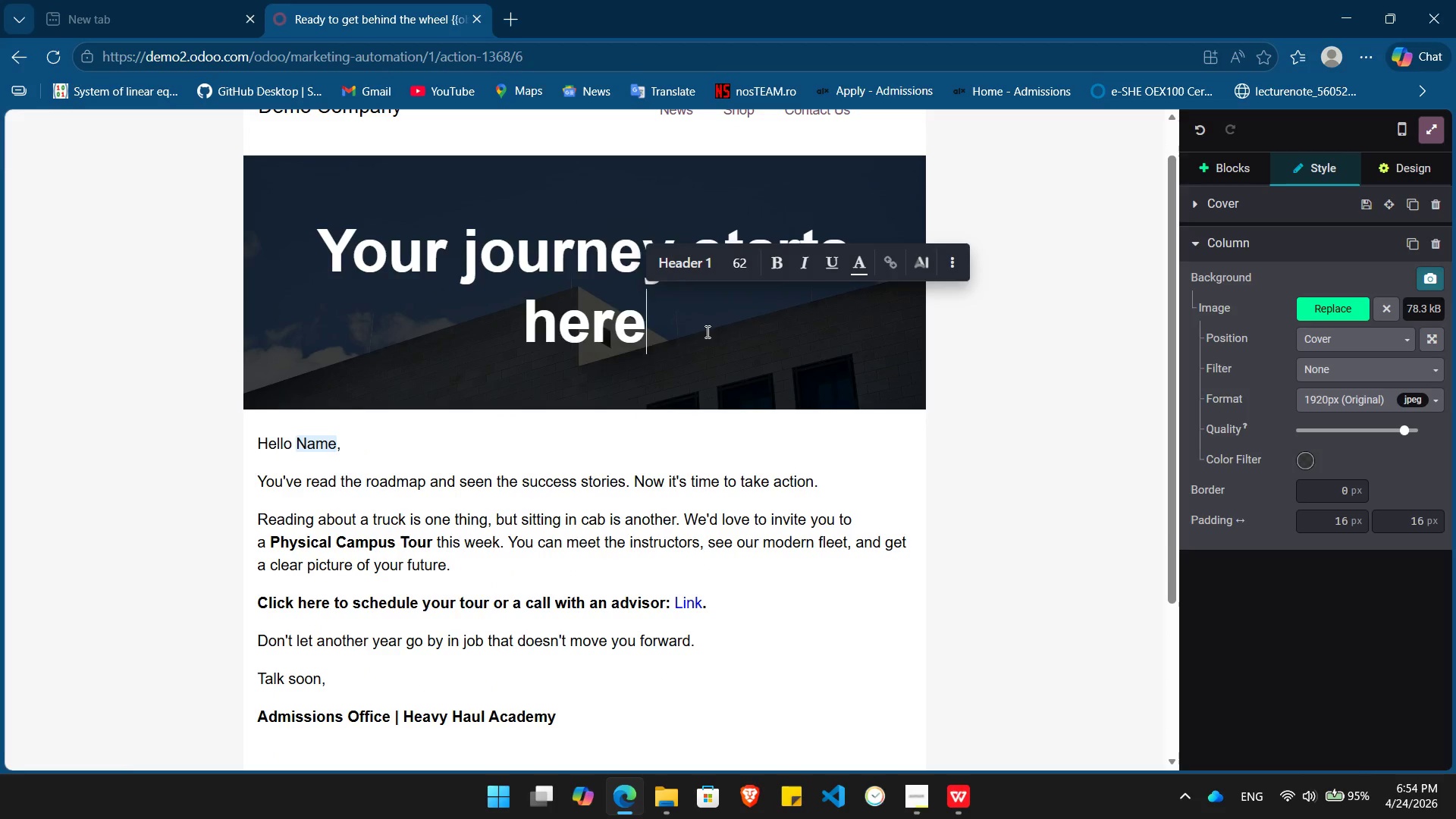 
key(Shift+ArrowUp)
 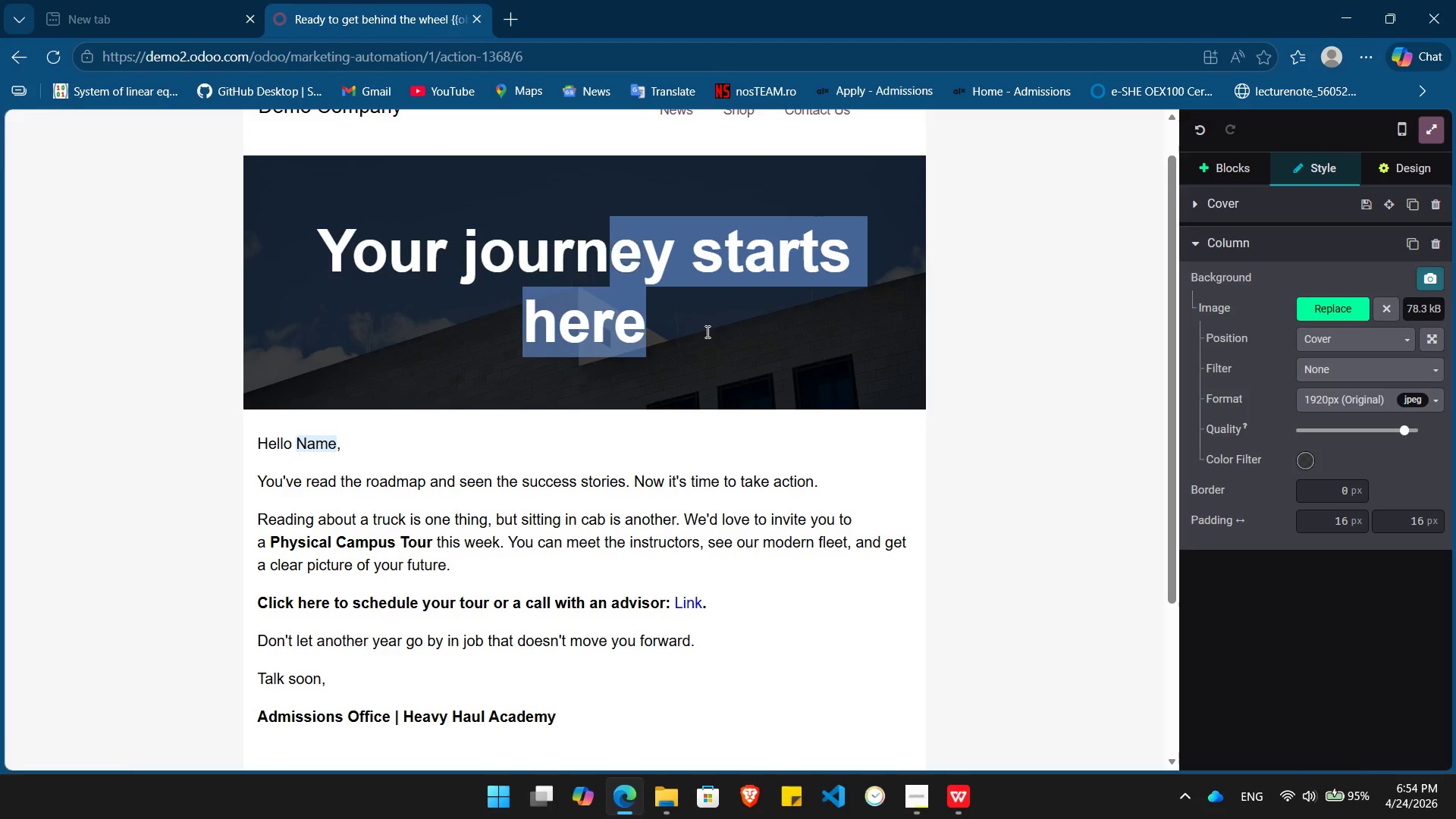 
hold_key(key=ArrowLeft, duration=0.78)
 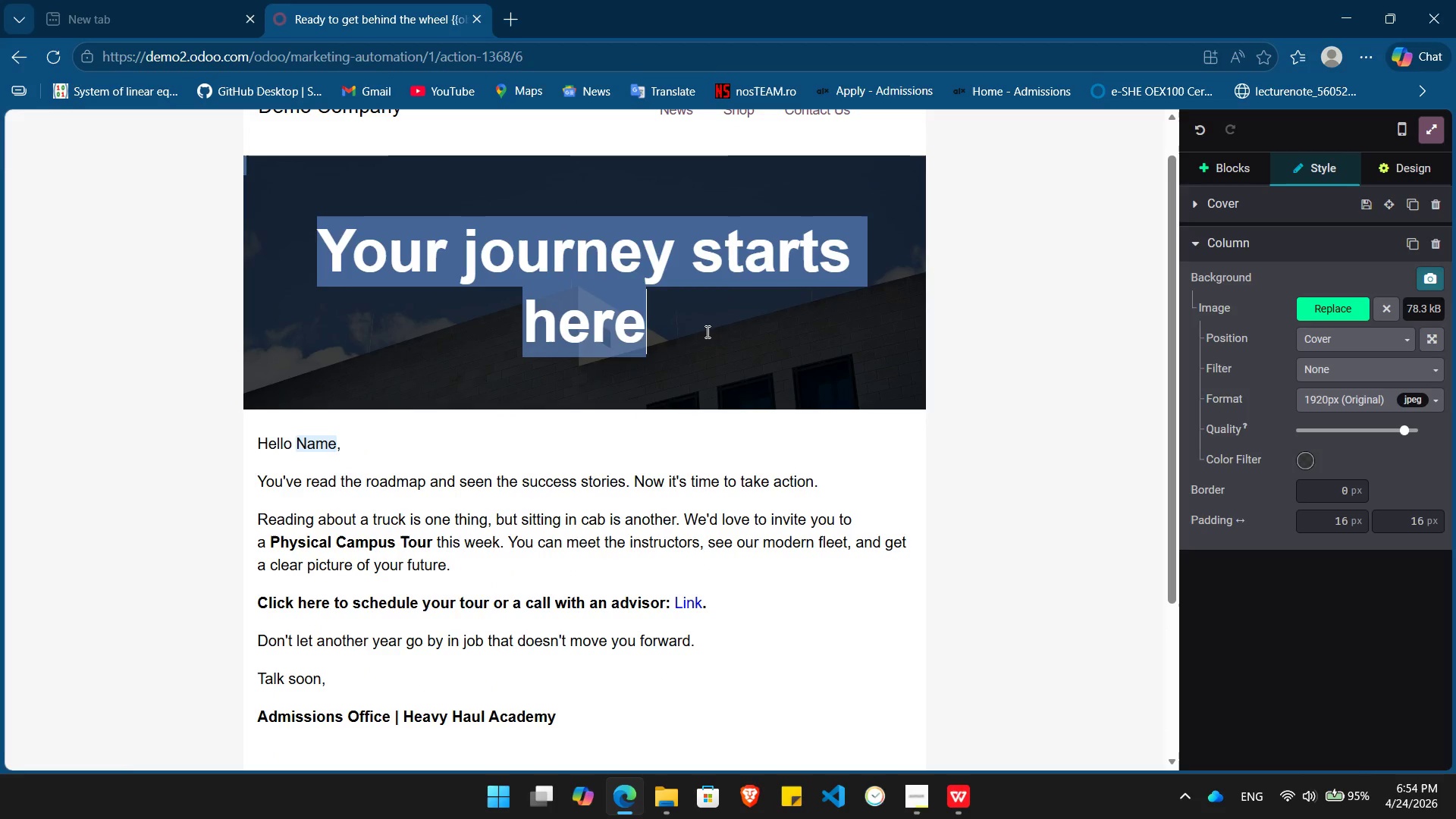 
key(Shift+ArrowLeft)
 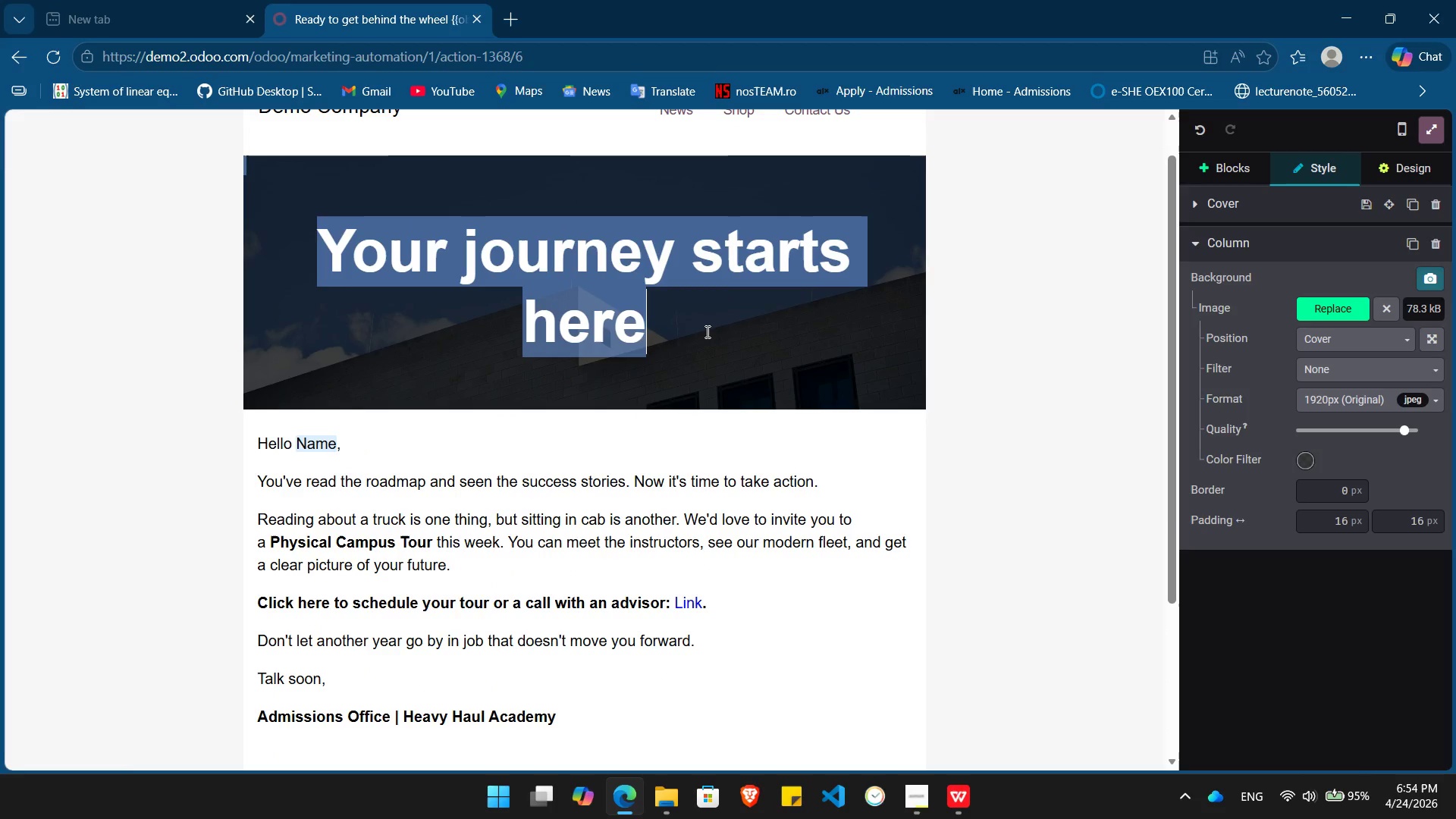 
key(Backspace)
 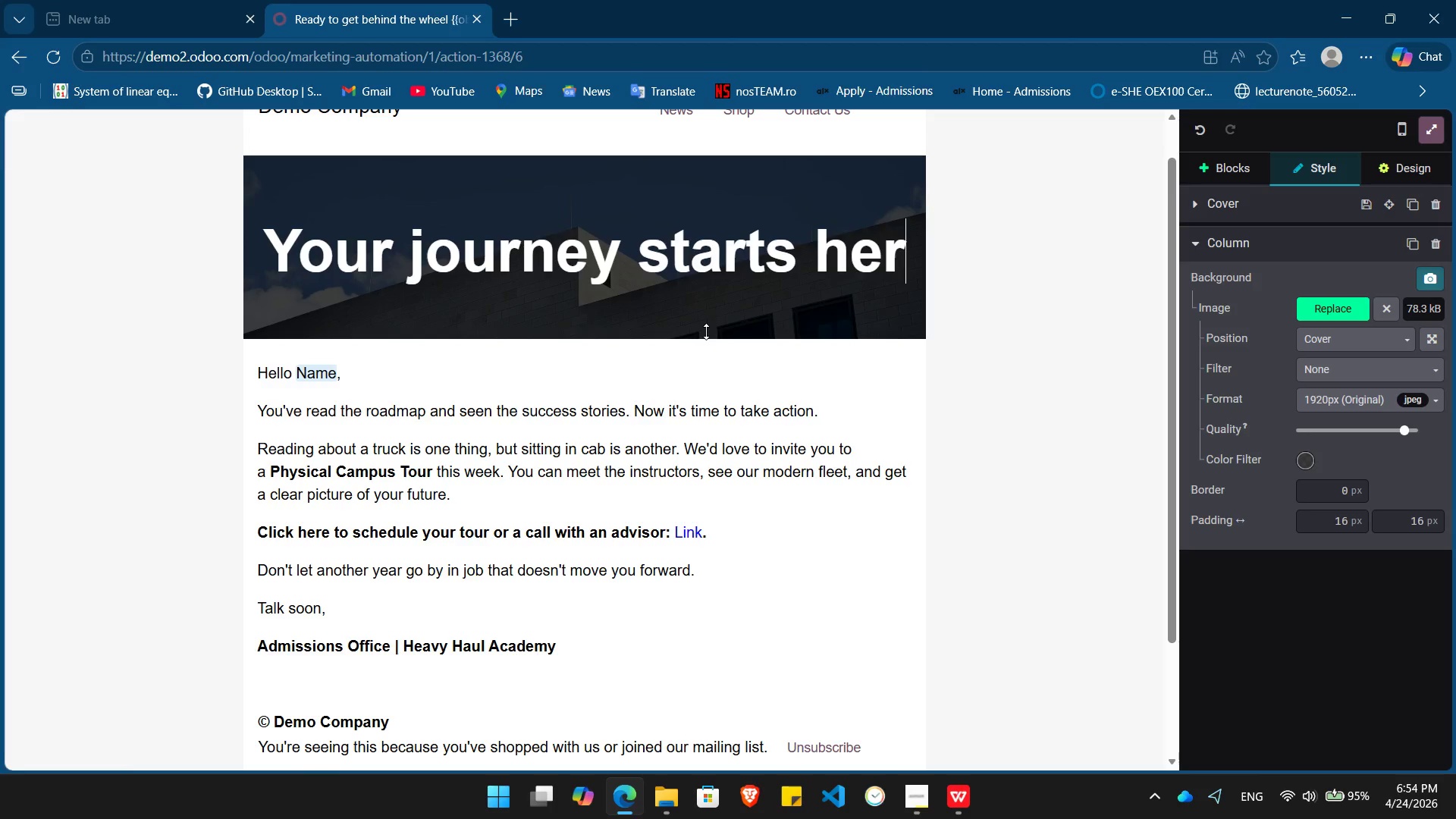 
hold_key(key=Backspace, duration=0.95)
 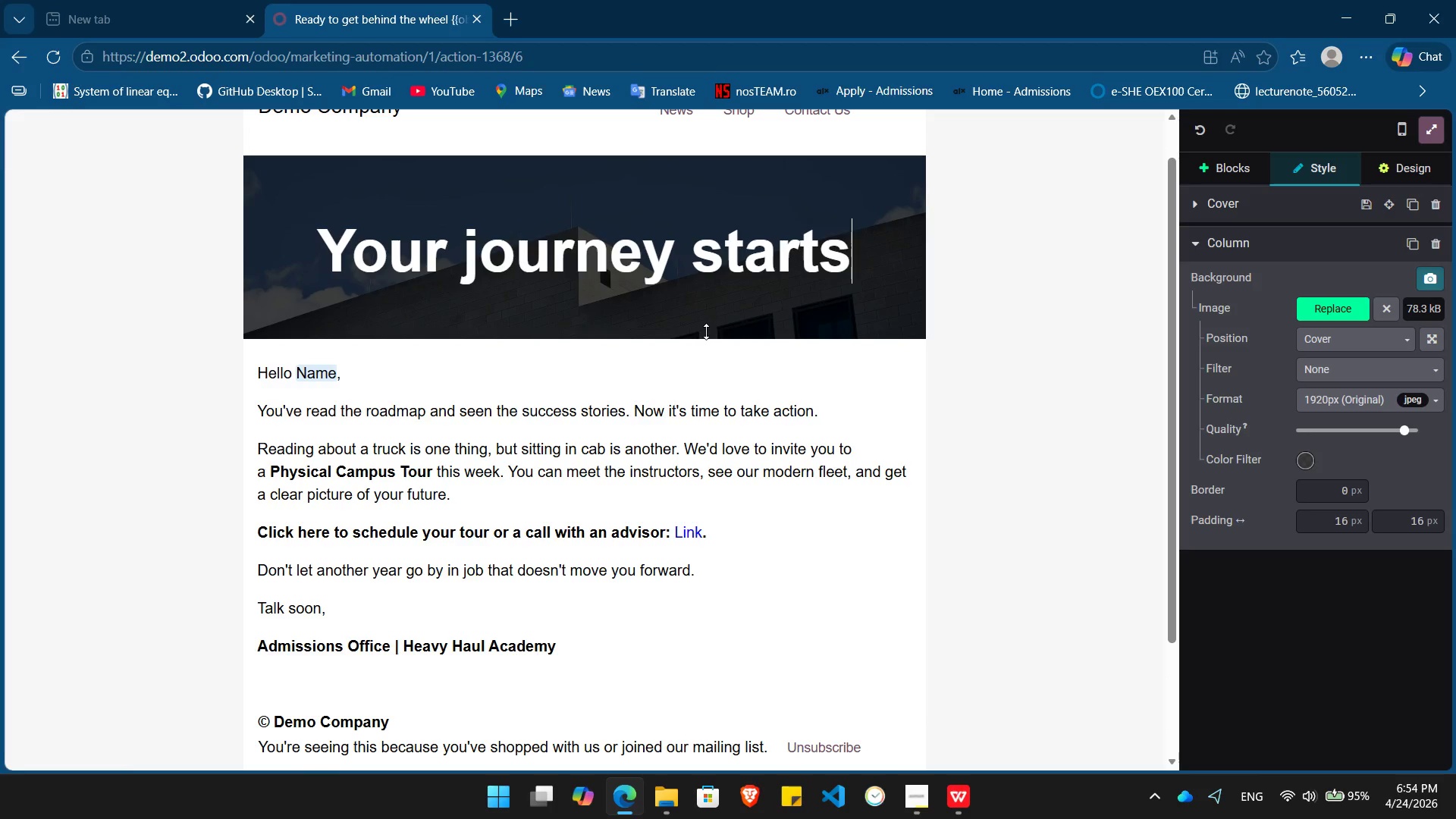 
key(Backspace)
 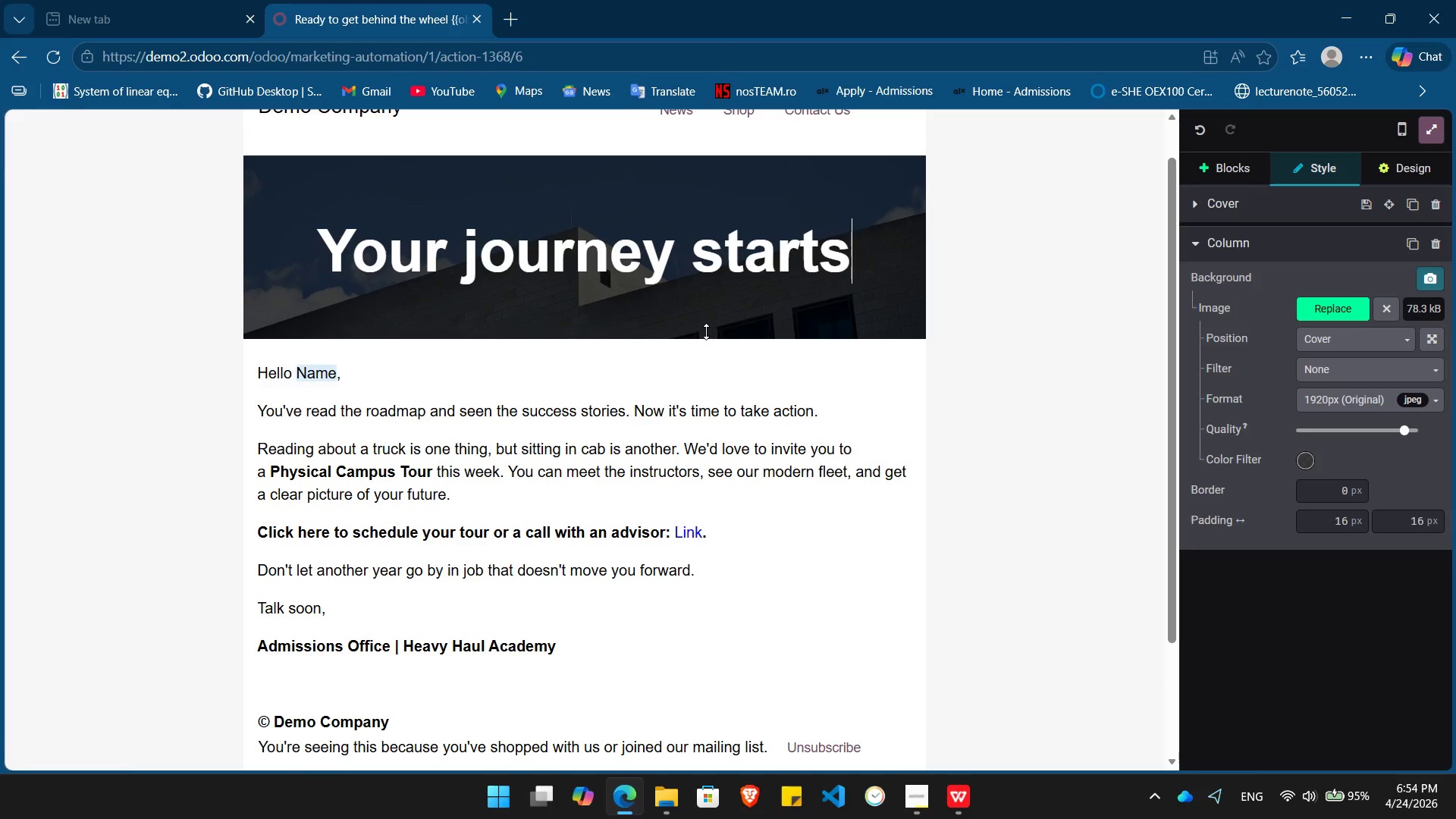 
key(Backspace)
 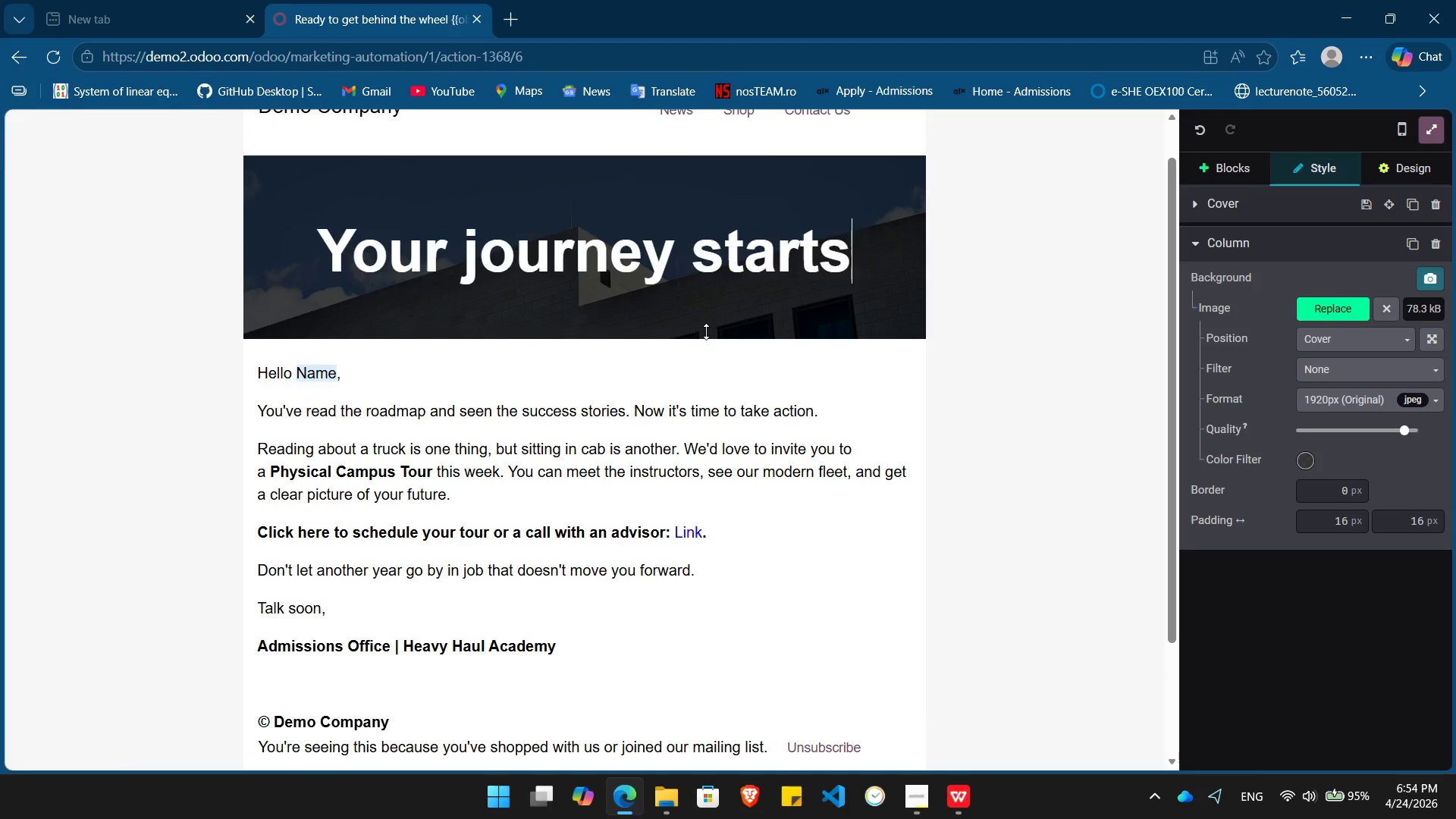 
key(Backspace)
 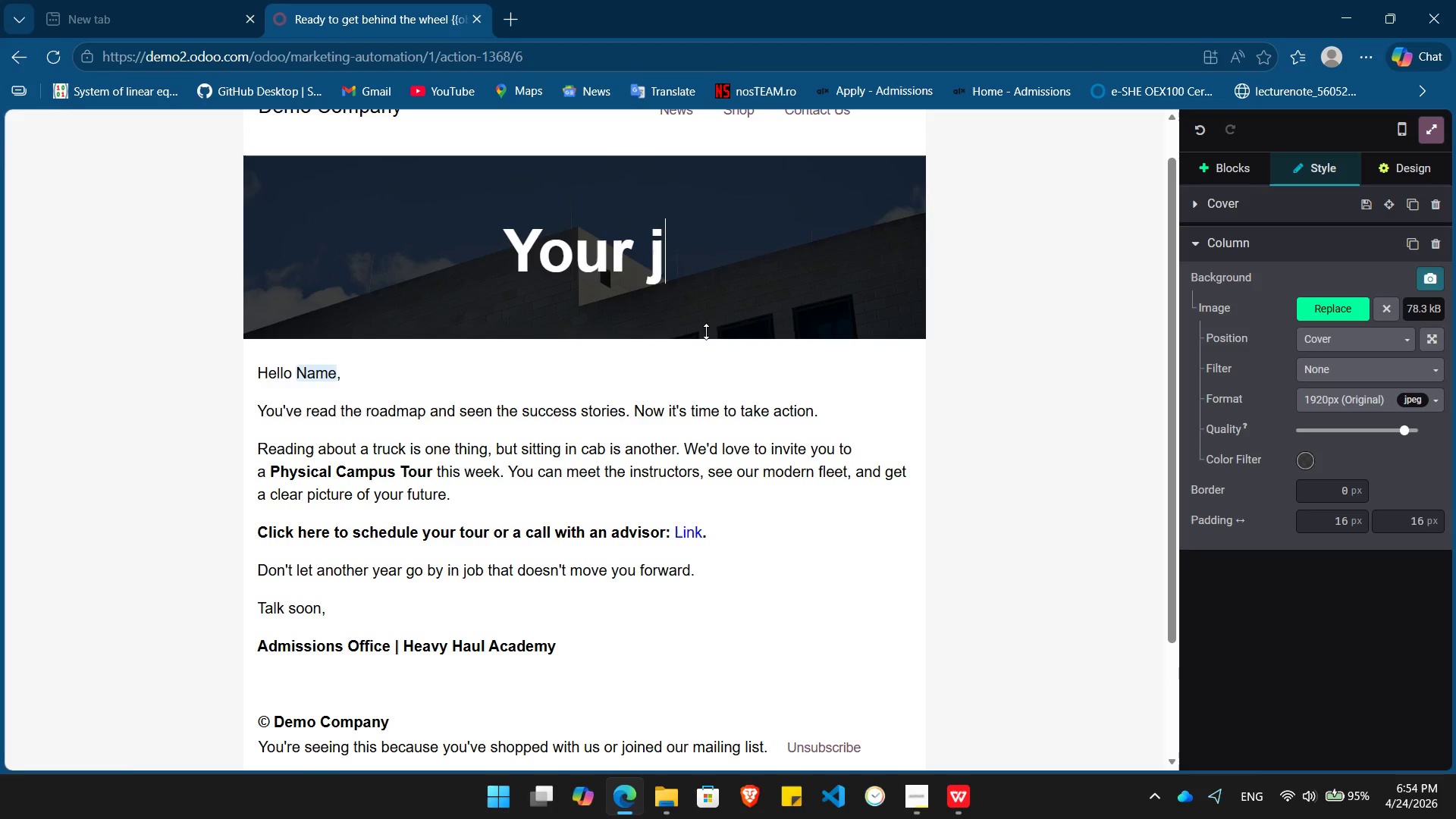 
key(Backspace)
 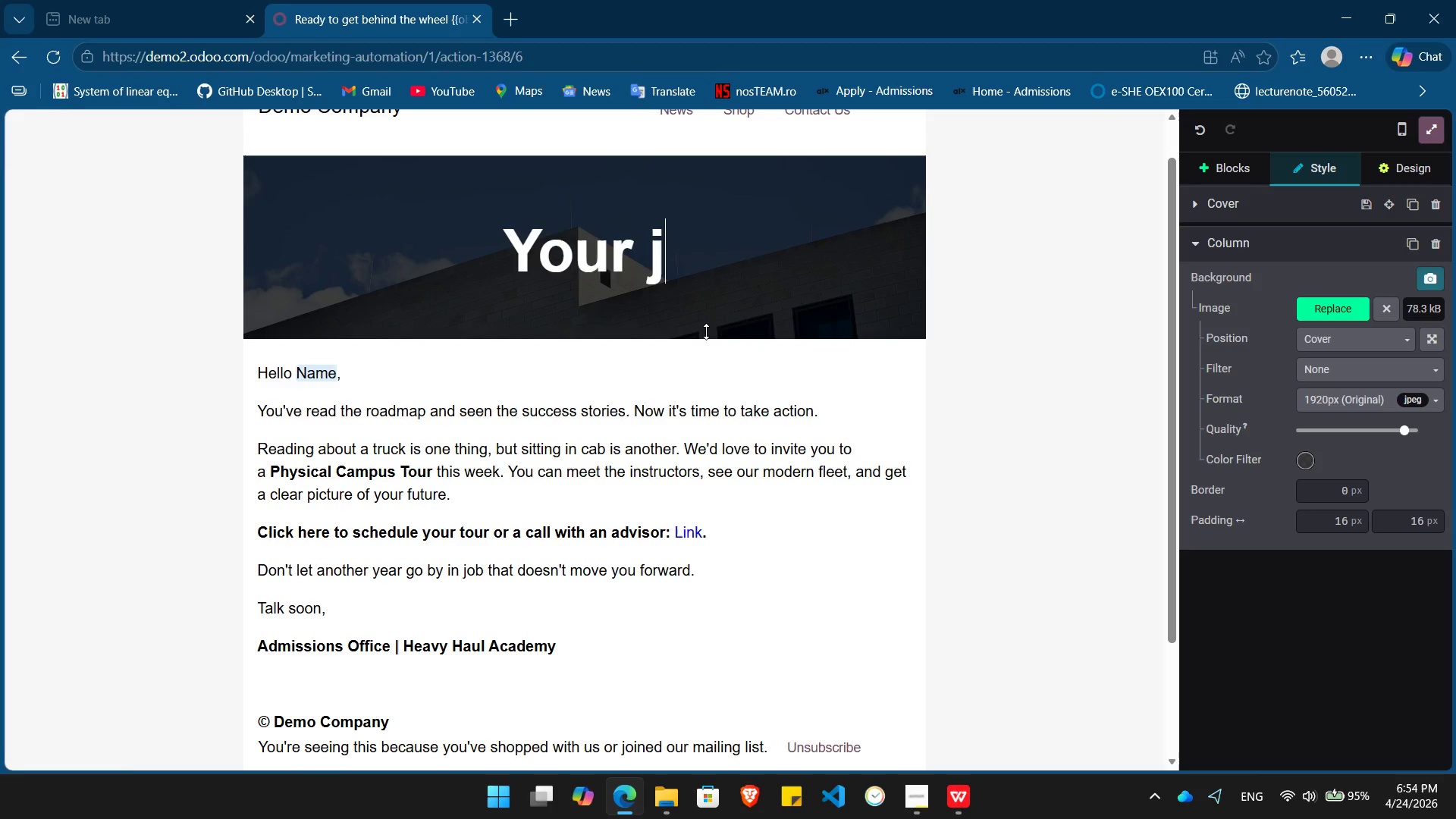 
key(Backspace)
 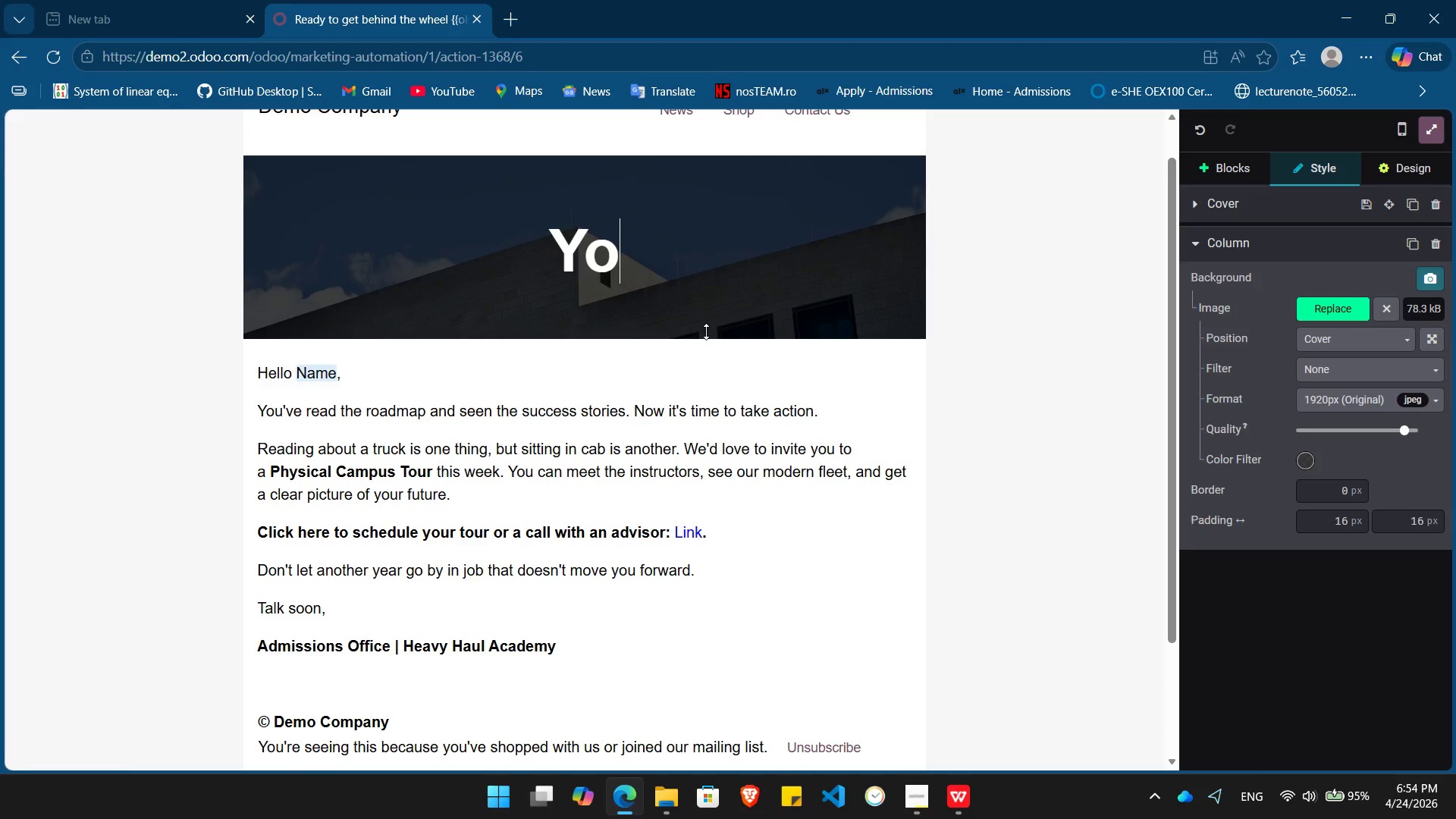 
key(Backspace)
 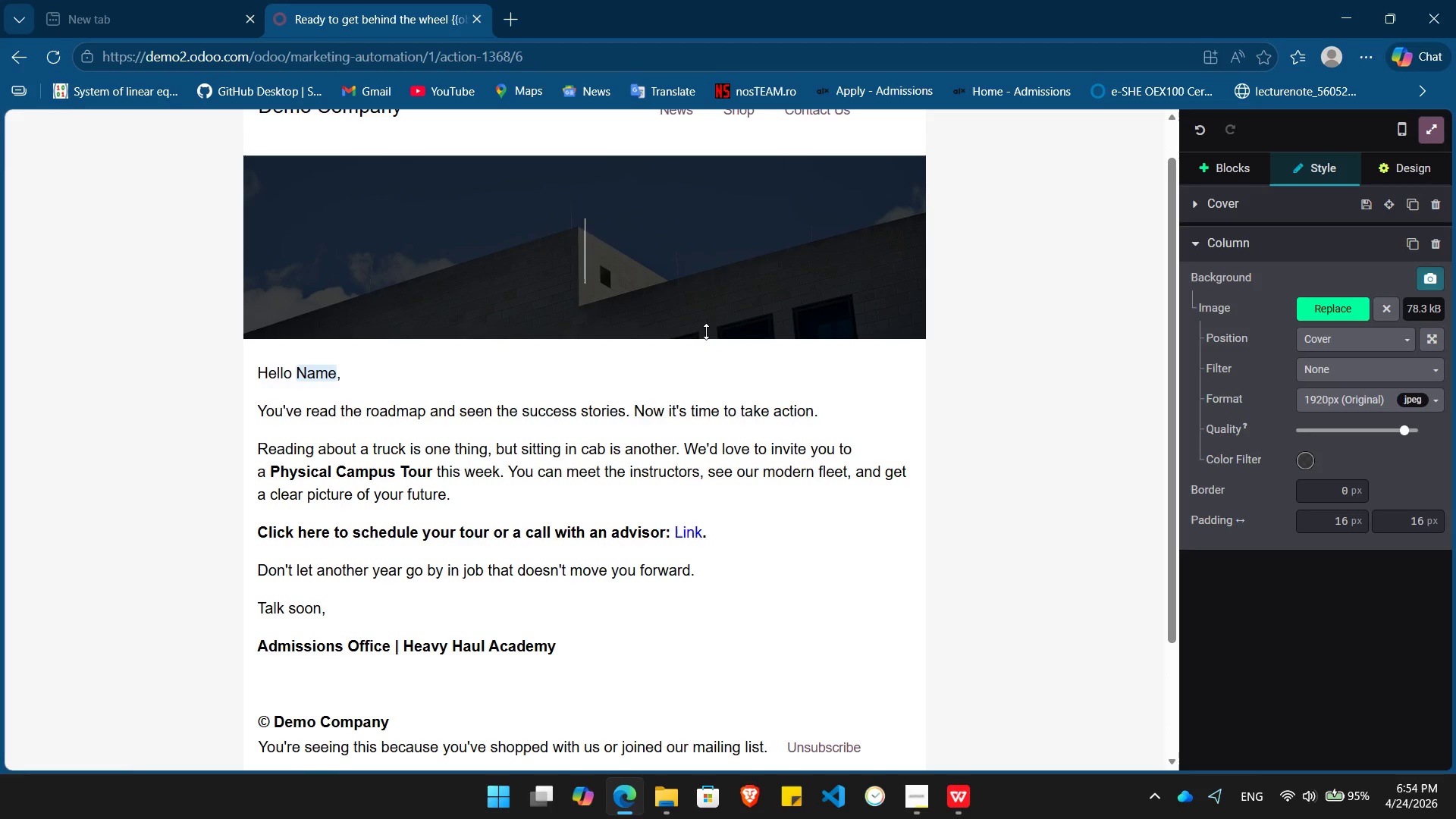 
key(Backspace)
 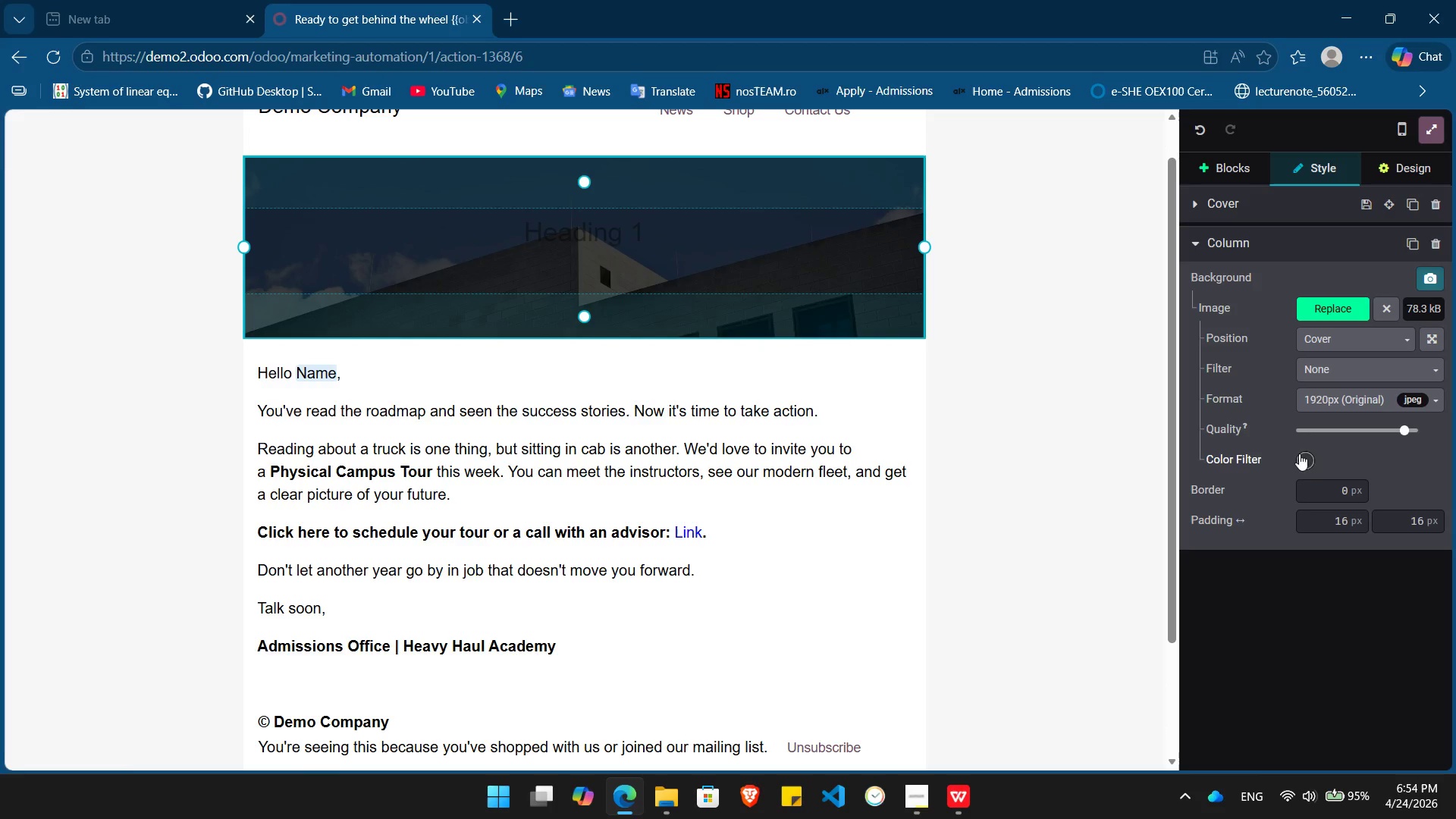 
left_click([1307, 465])
 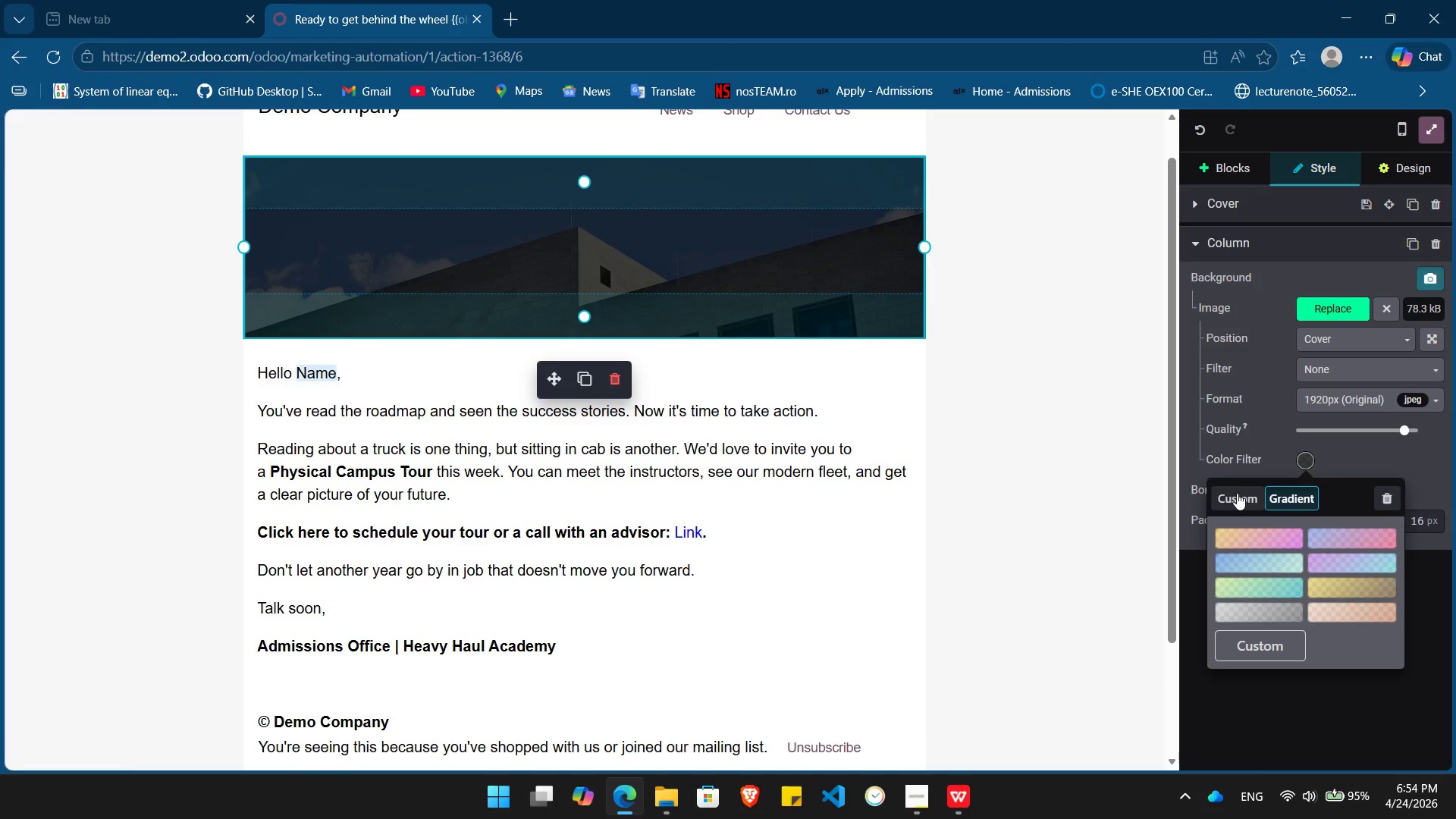 
left_click([1236, 495])
 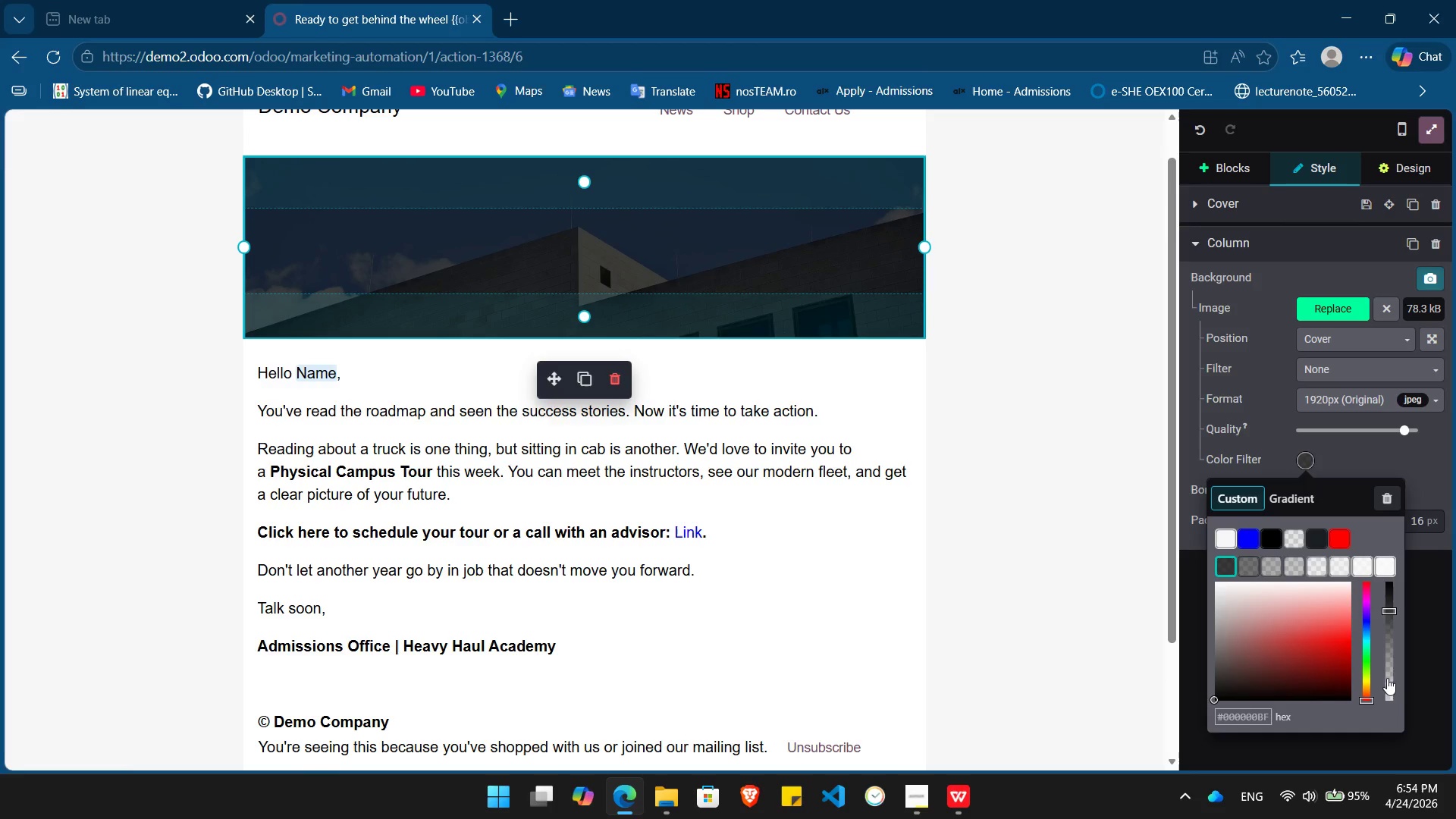 
left_click([1389, 676])
 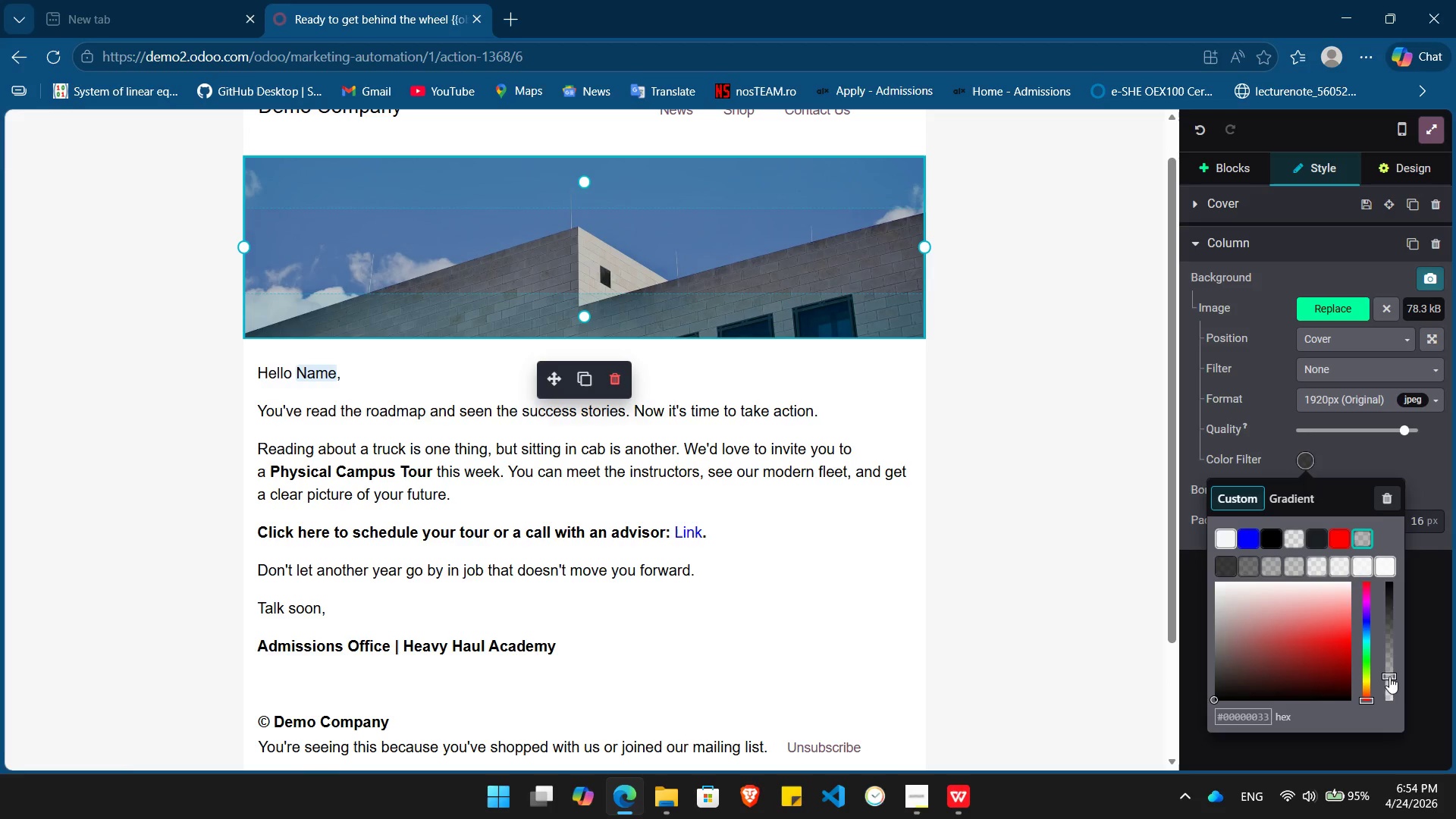 
left_click_drag(start_coordinate=[1389, 676], to_coordinate=[1389, 685])
 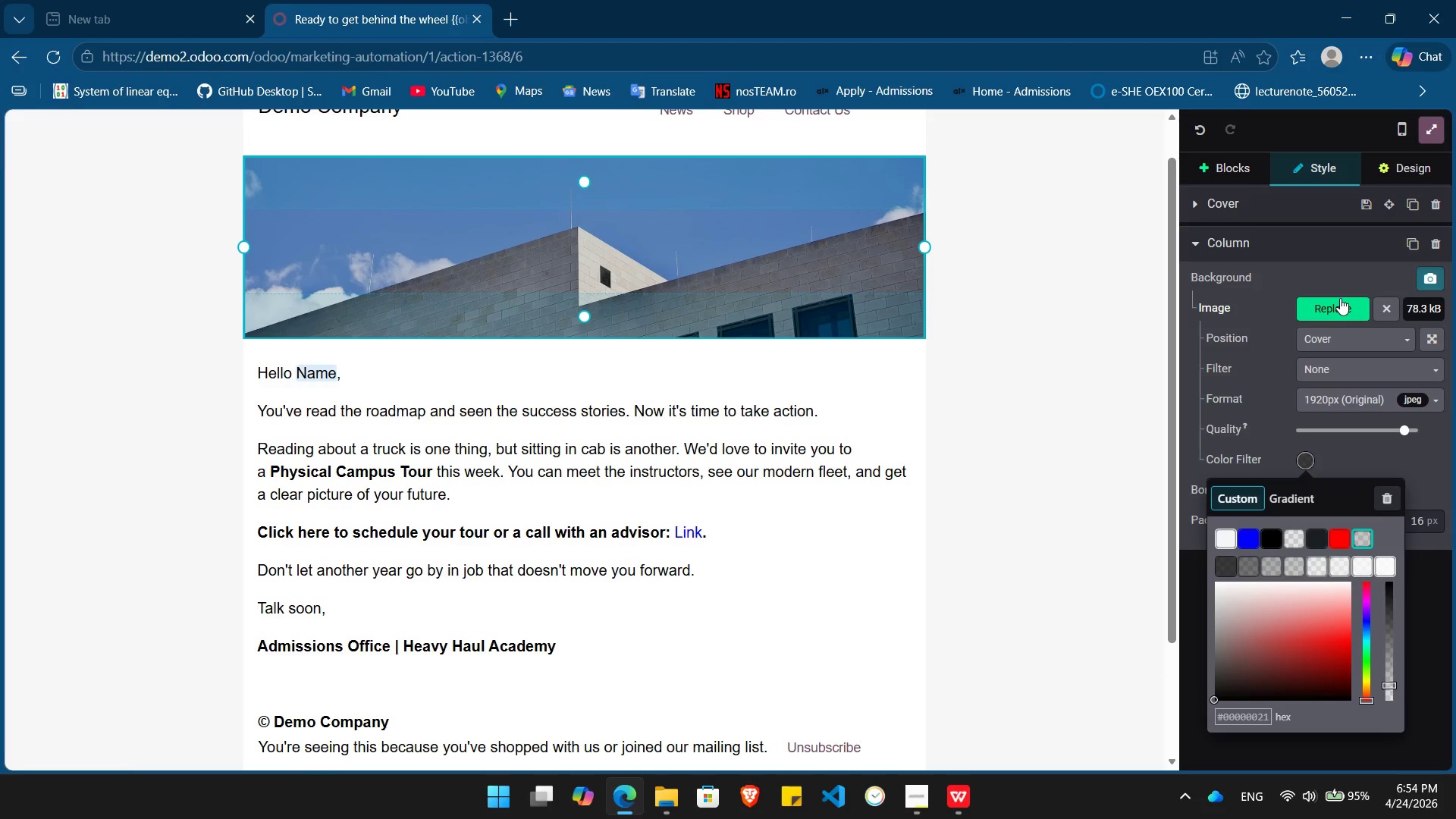 
left_click([1340, 298])
 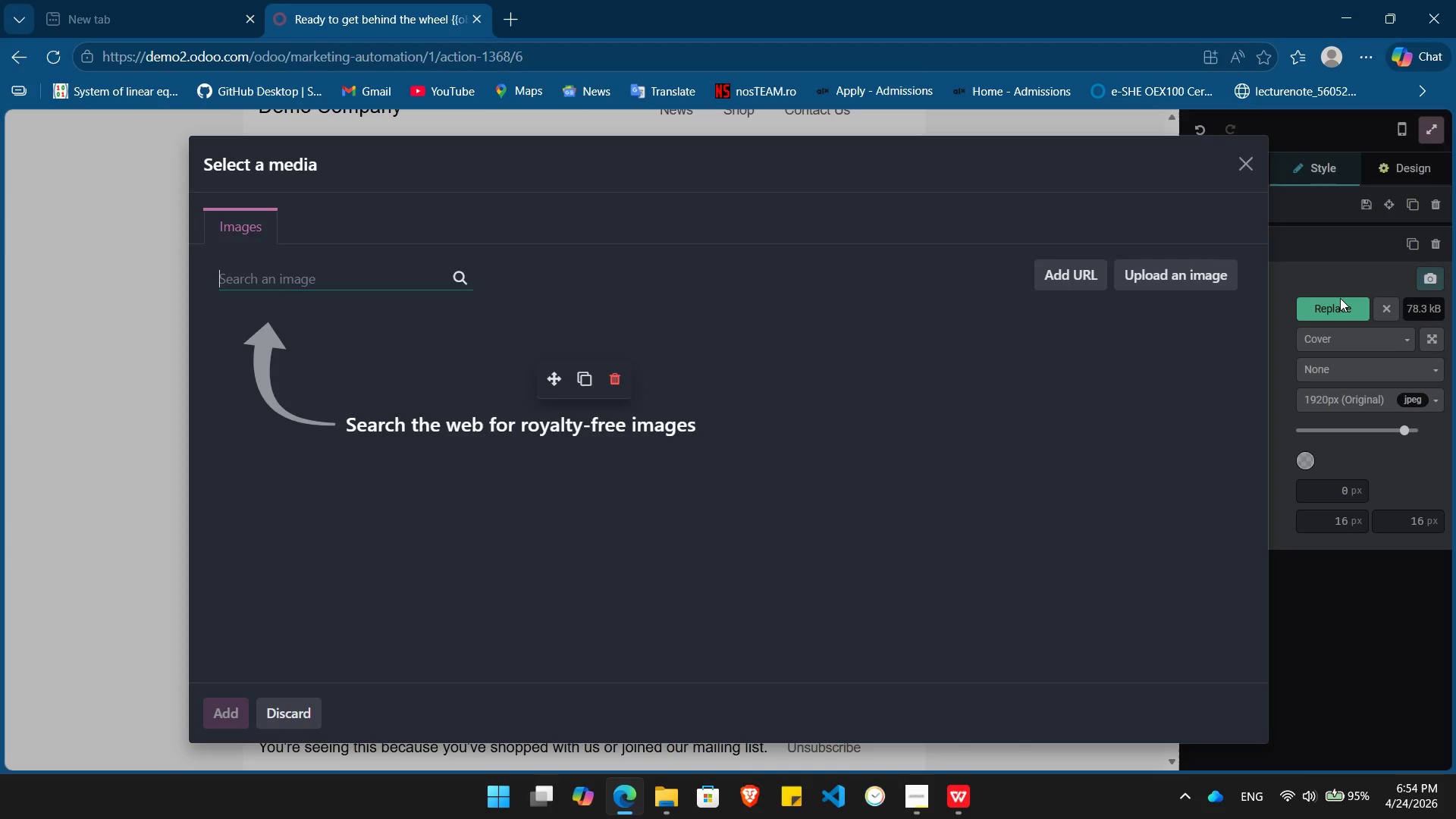 
type(car race win)
 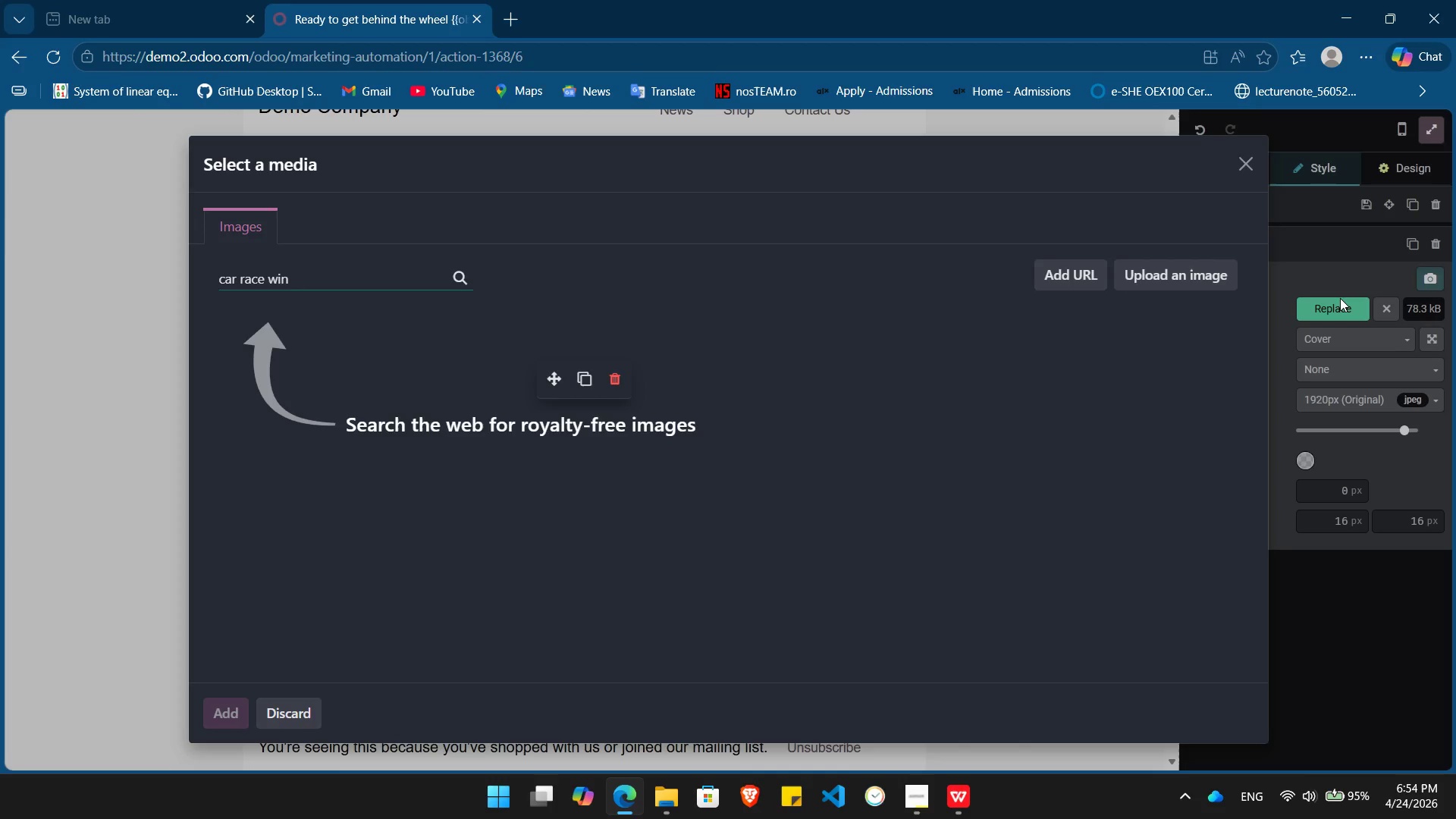 
key(Enter)
 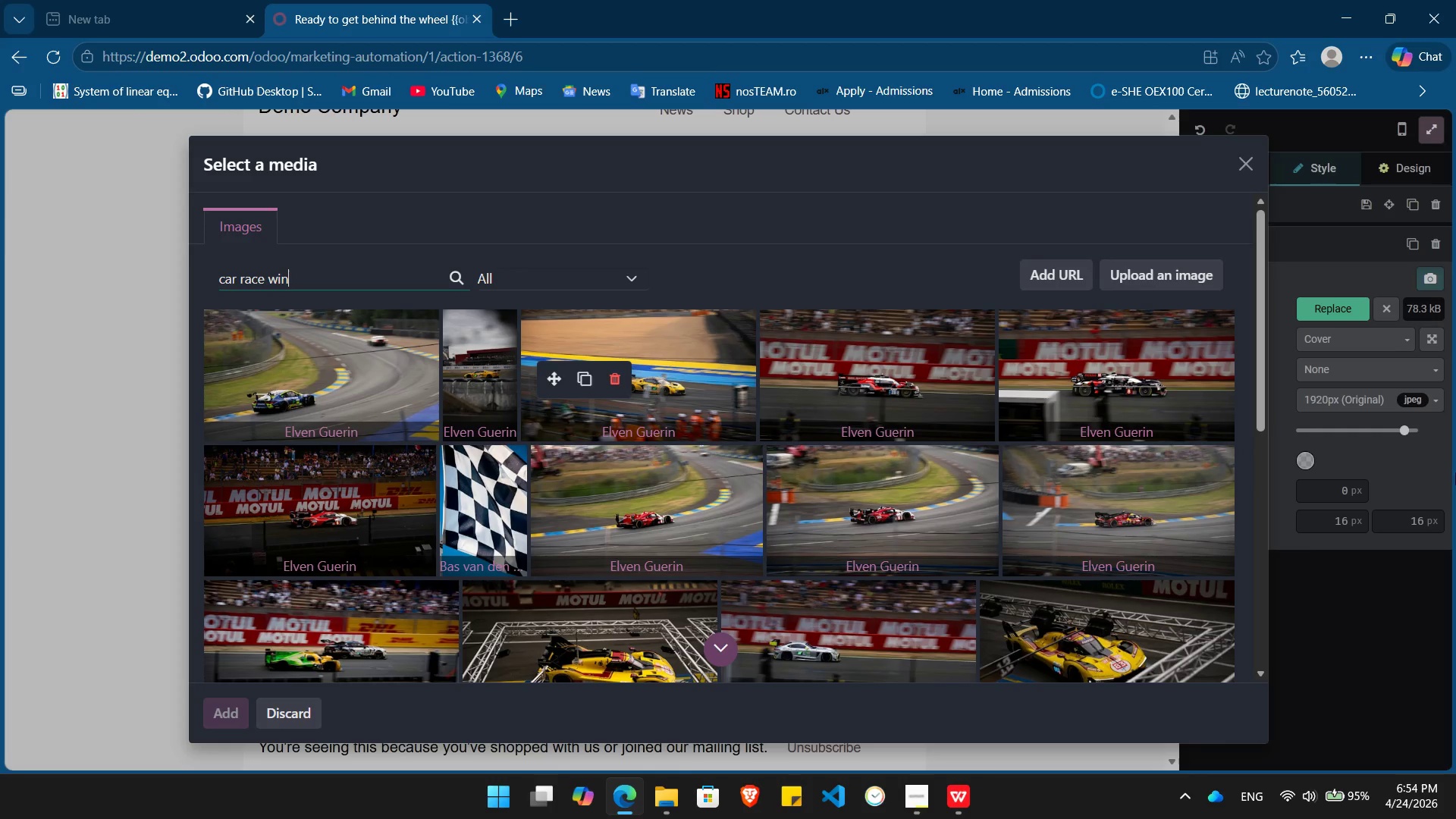 
wait(16.38)
 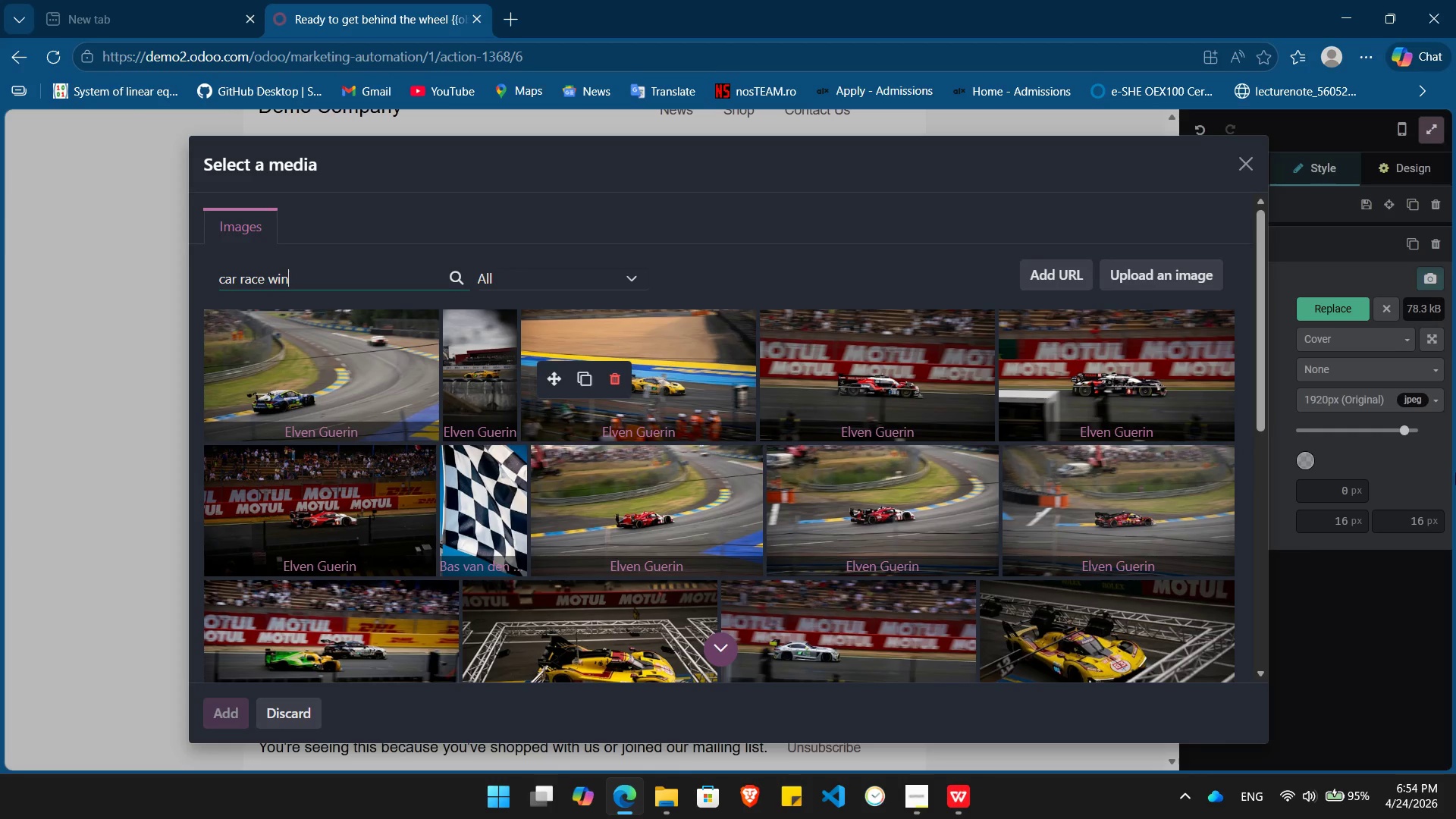 
left_click([827, 575])
 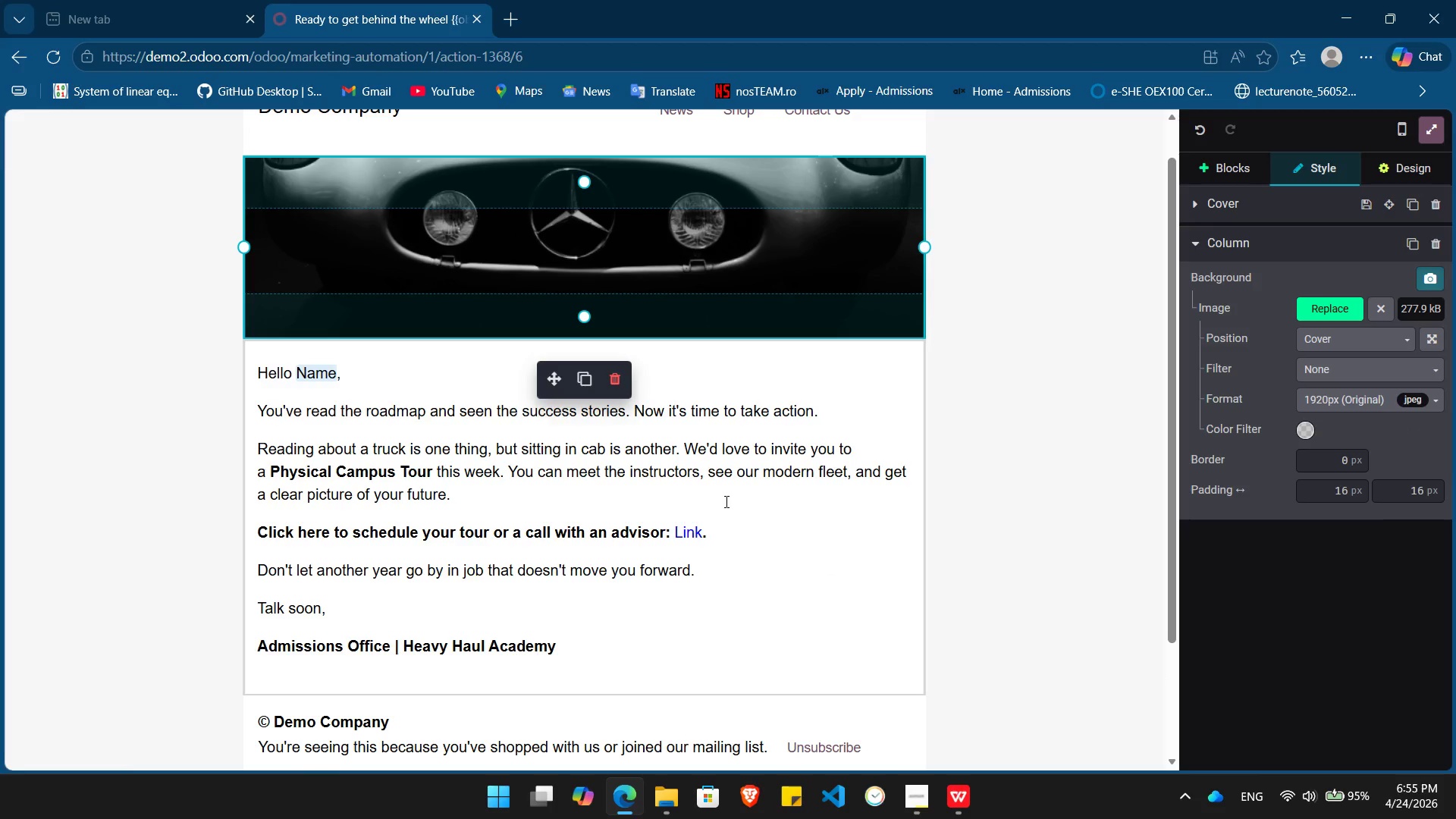 
wait(11.73)
 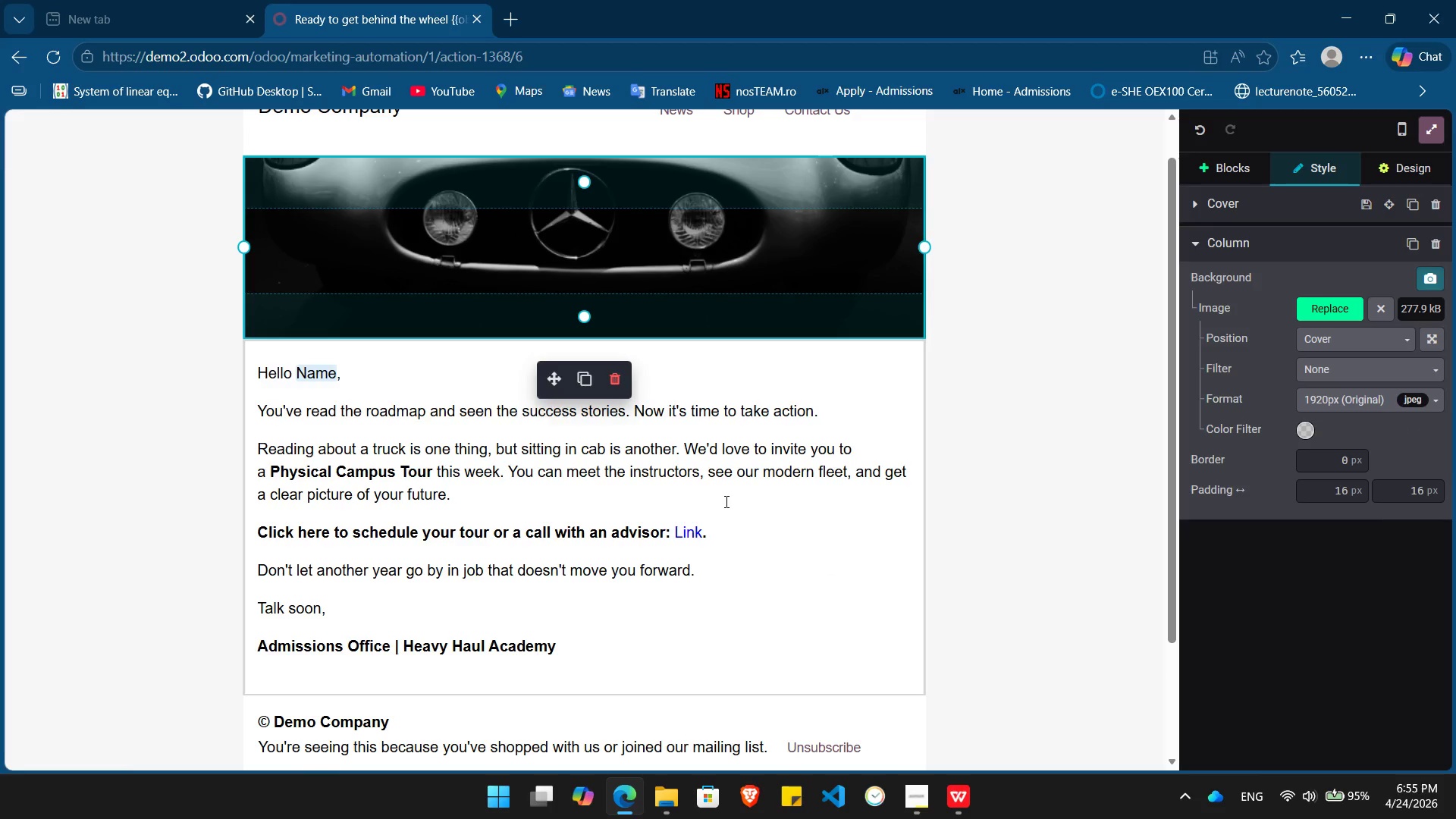 
type(What you'll see on the tou)
key(Backspace)
key(Backspace)
key(Backspace)
type(Tour)
 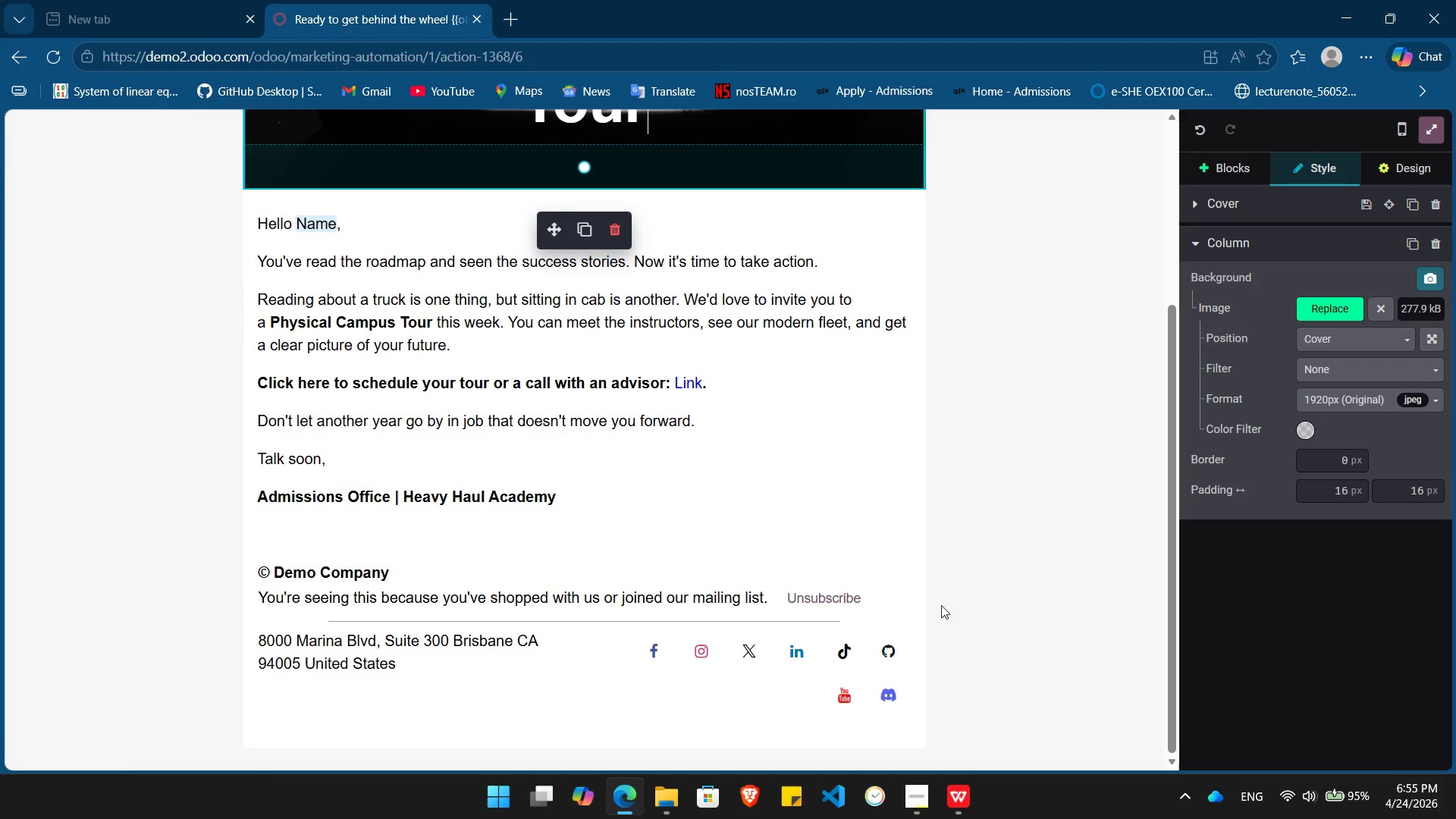 
wait(5.75)
 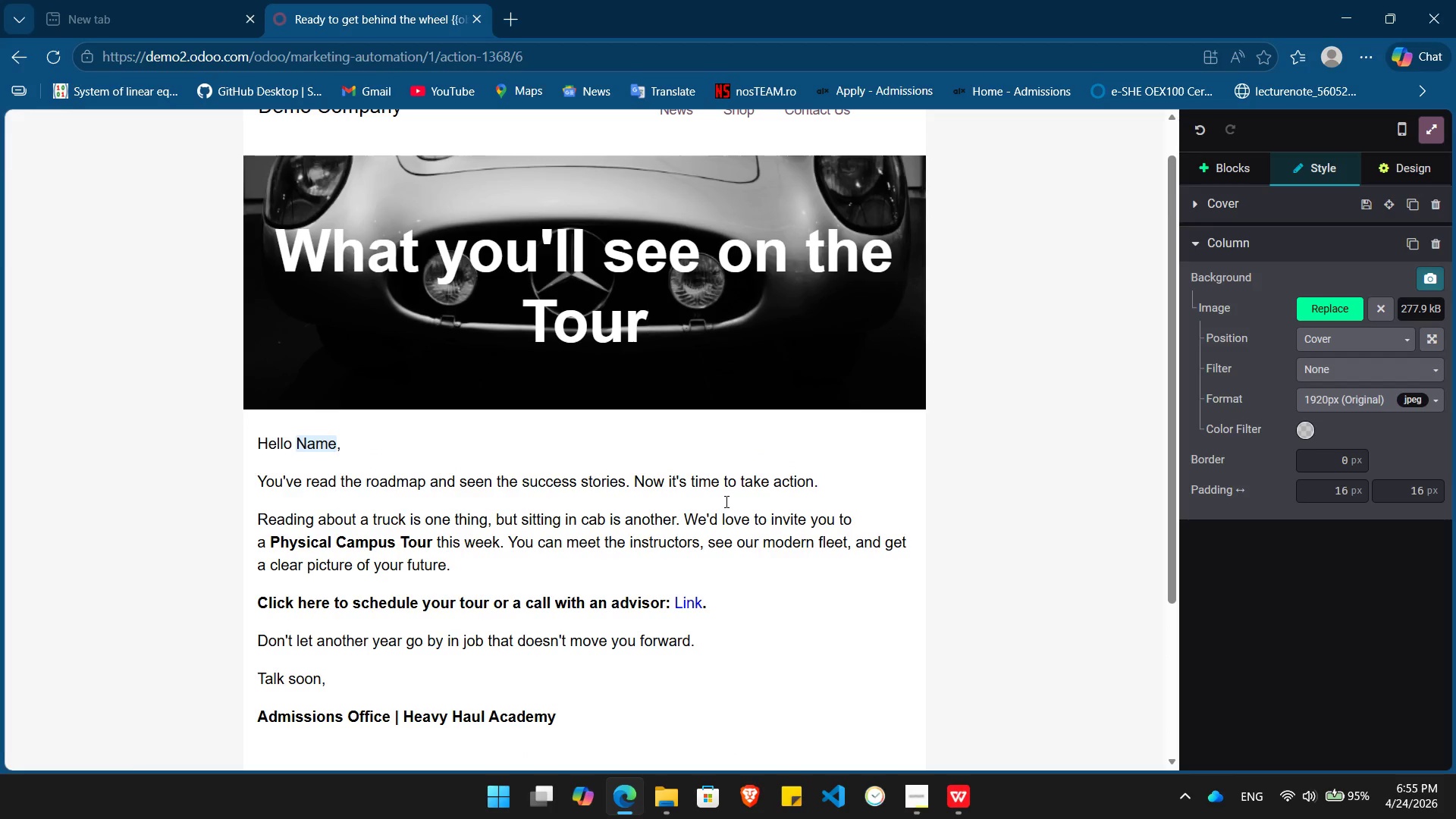 
left_click([905, 553])
 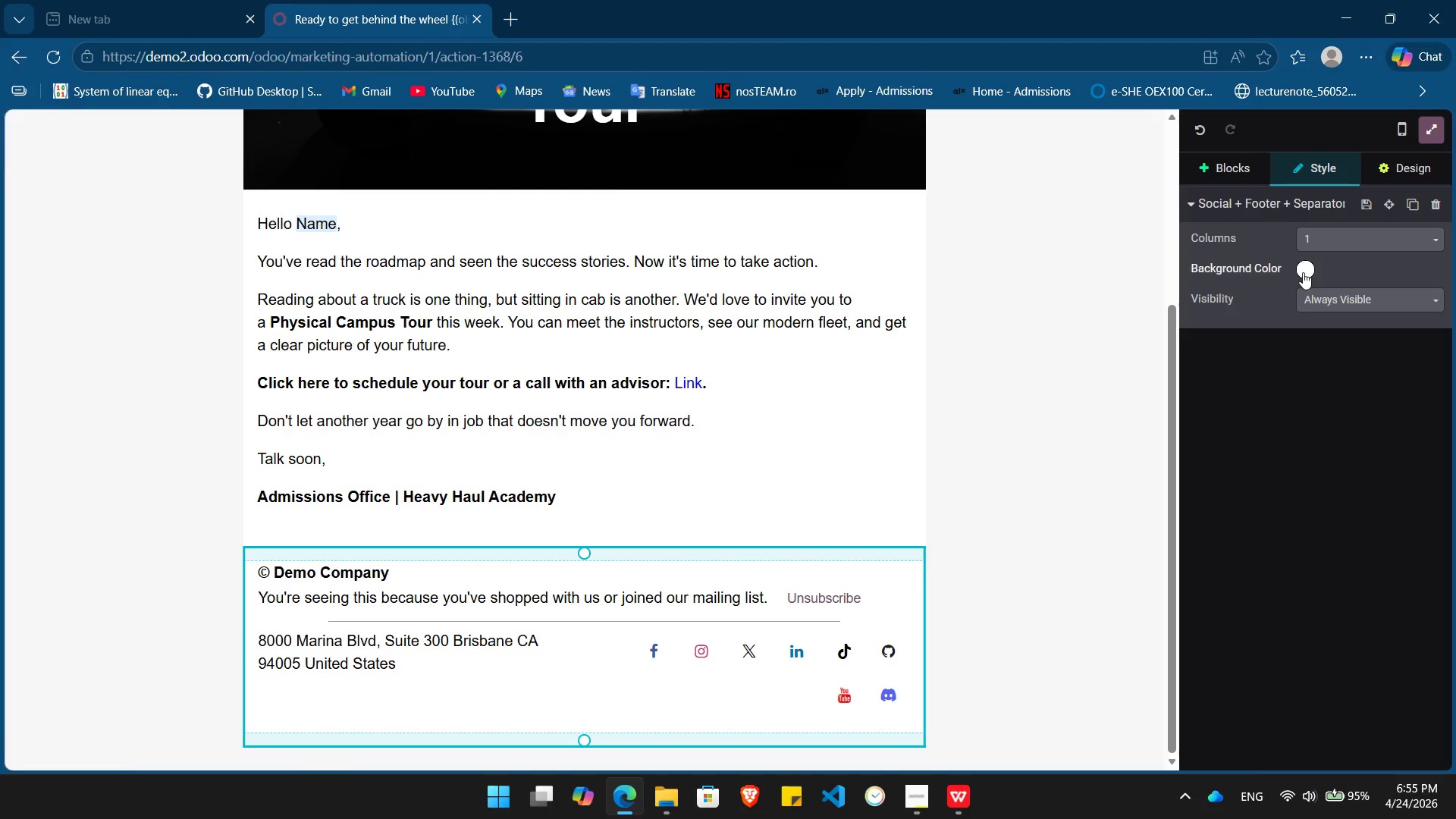 
left_click([1299, 268])
 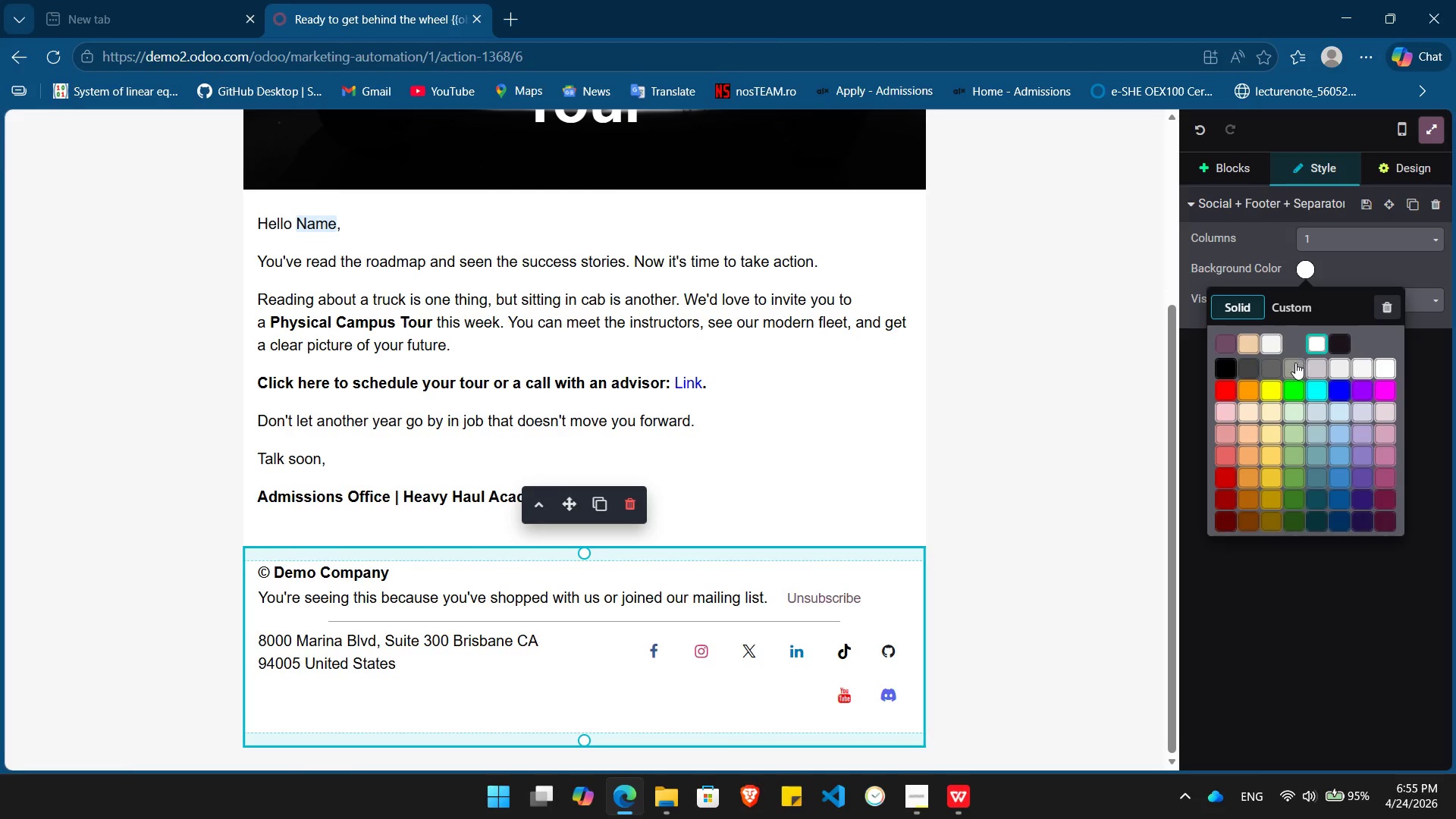 
left_click([1295, 362])
 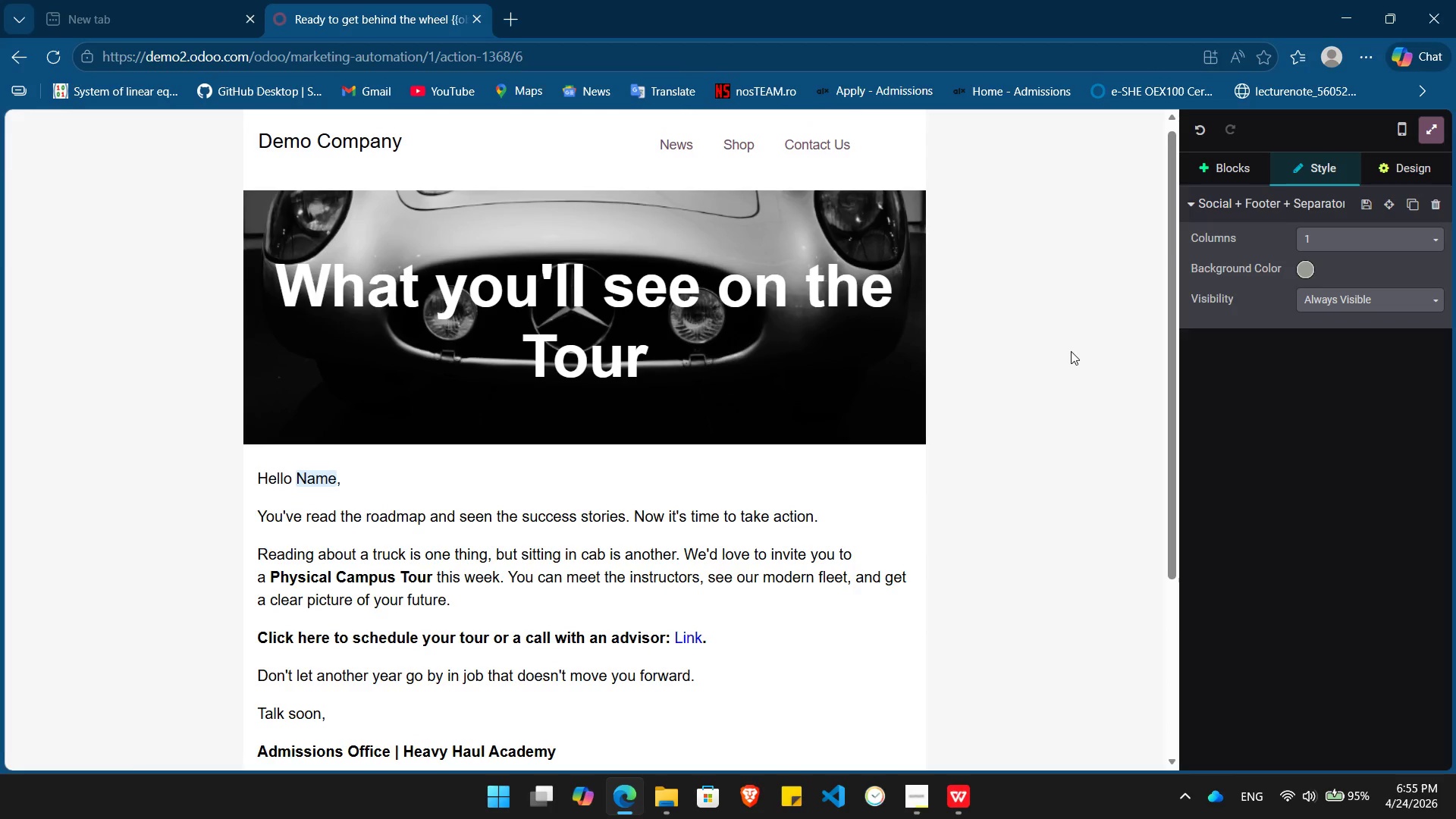 
left_click([1071, 351])
 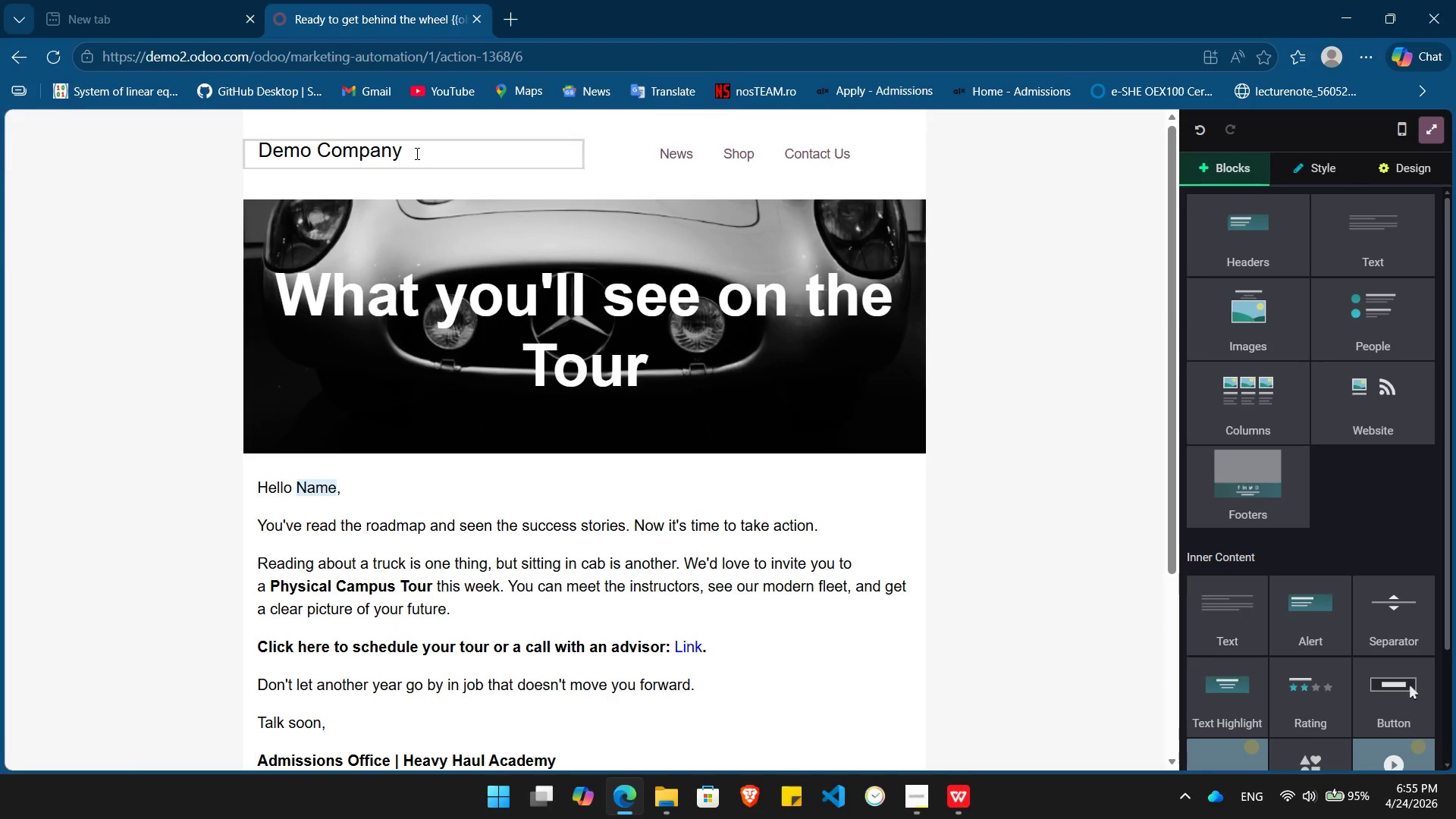 
left_click([413, 150])
 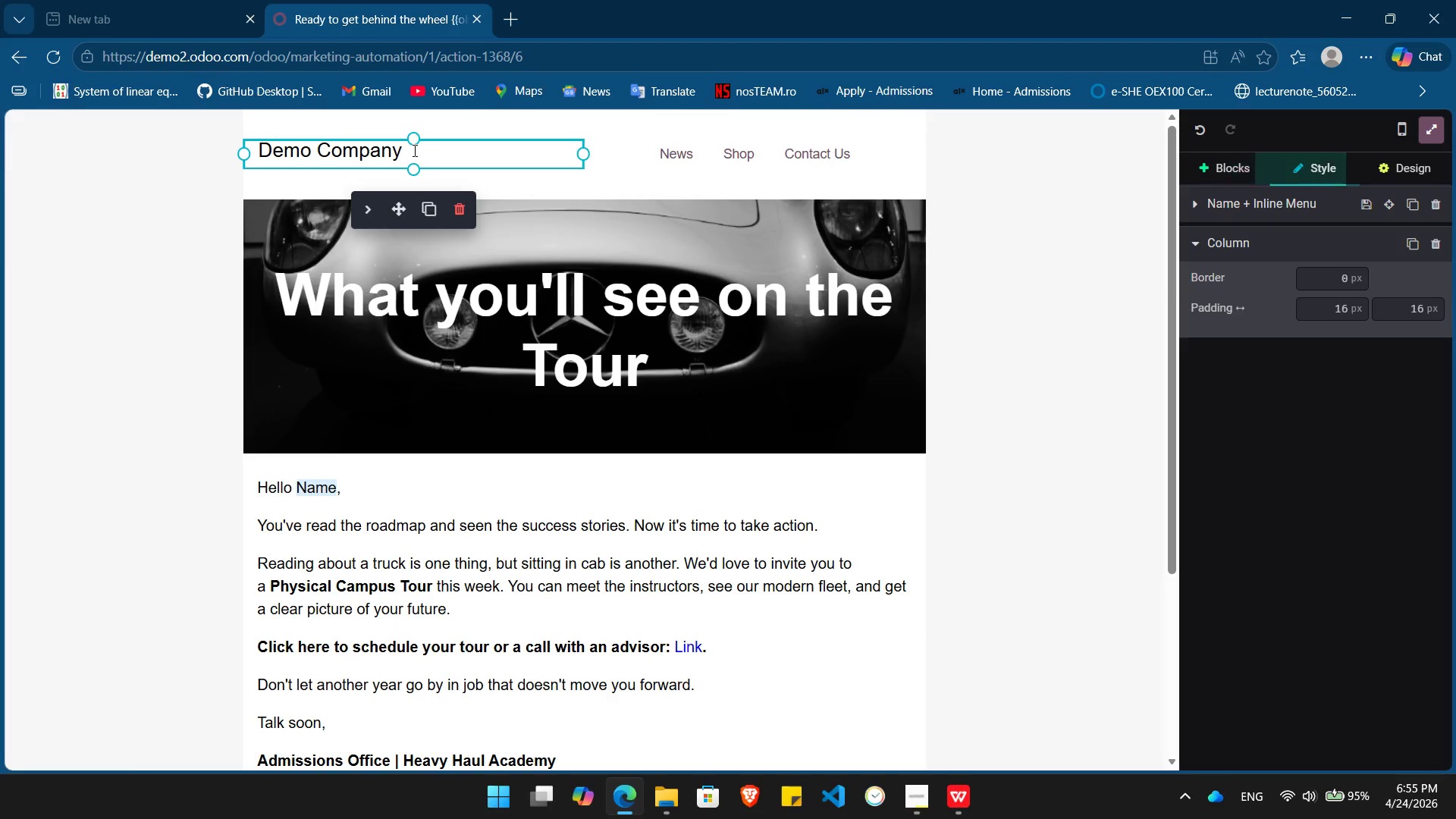 
left_click_drag(start_coordinate=[413, 150], to_coordinate=[258, 152])
 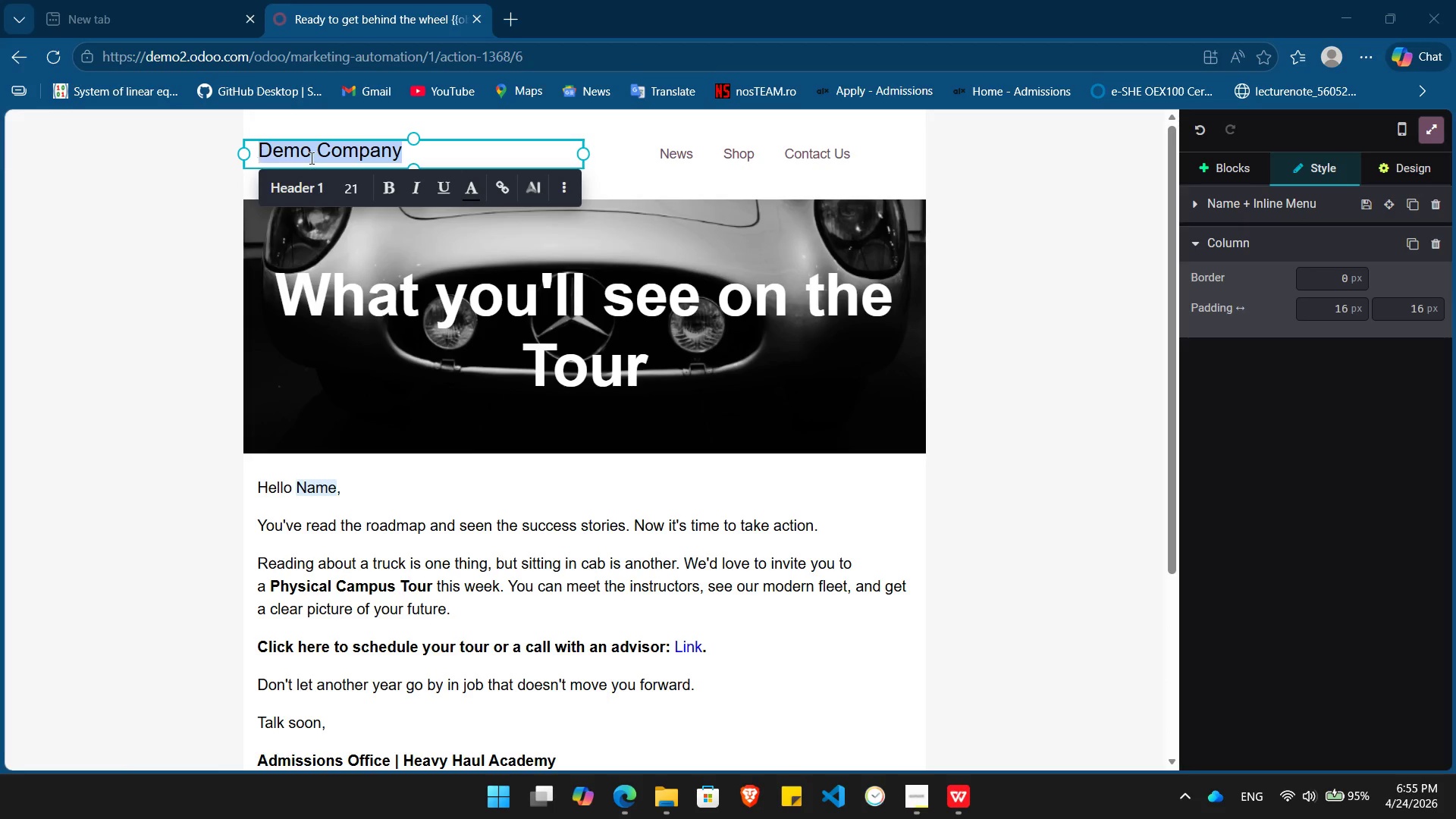 
left_click([435, 151])
 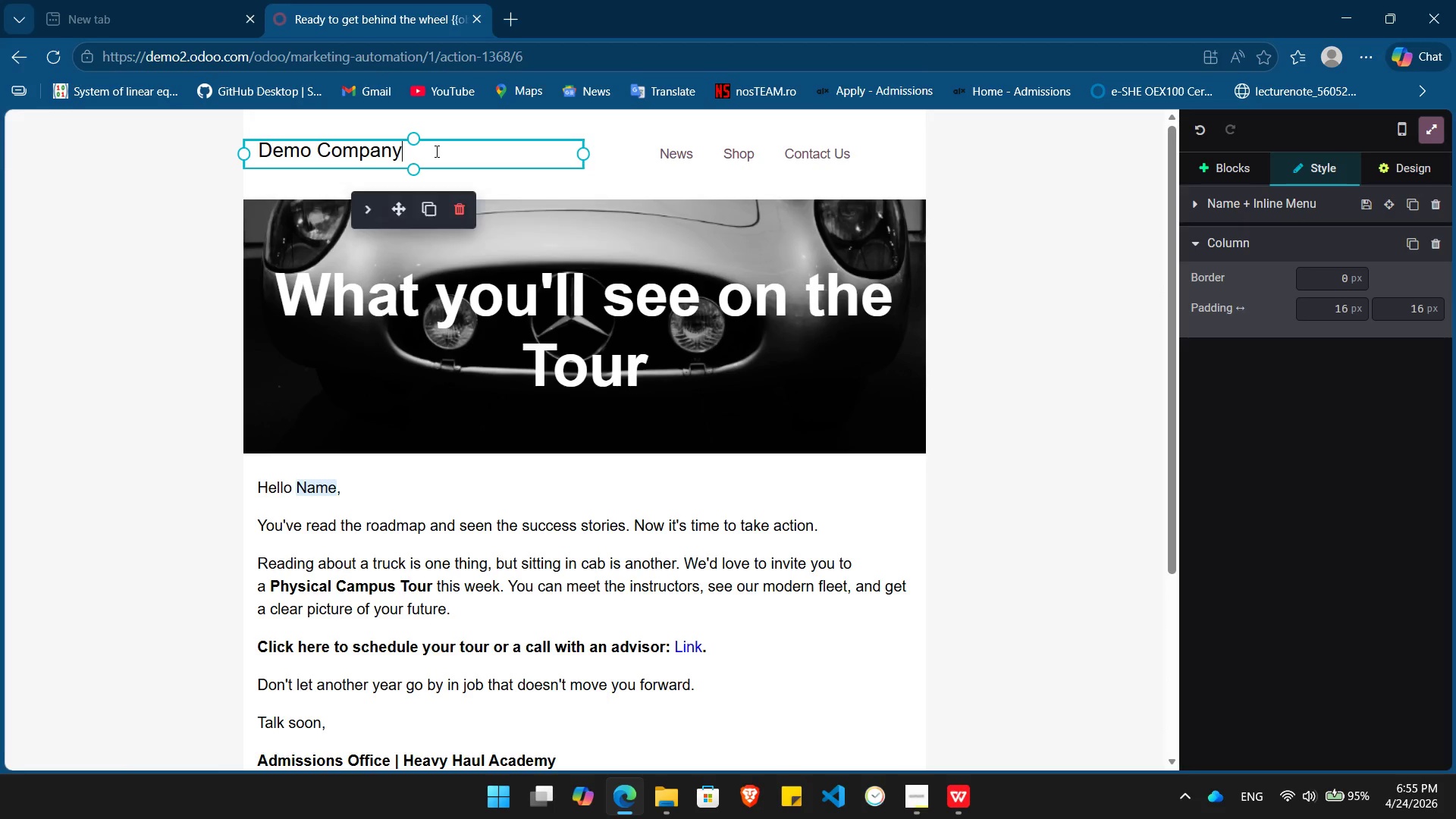 
left_click_drag(start_coordinate=[435, 151], to_coordinate=[258, 146])
 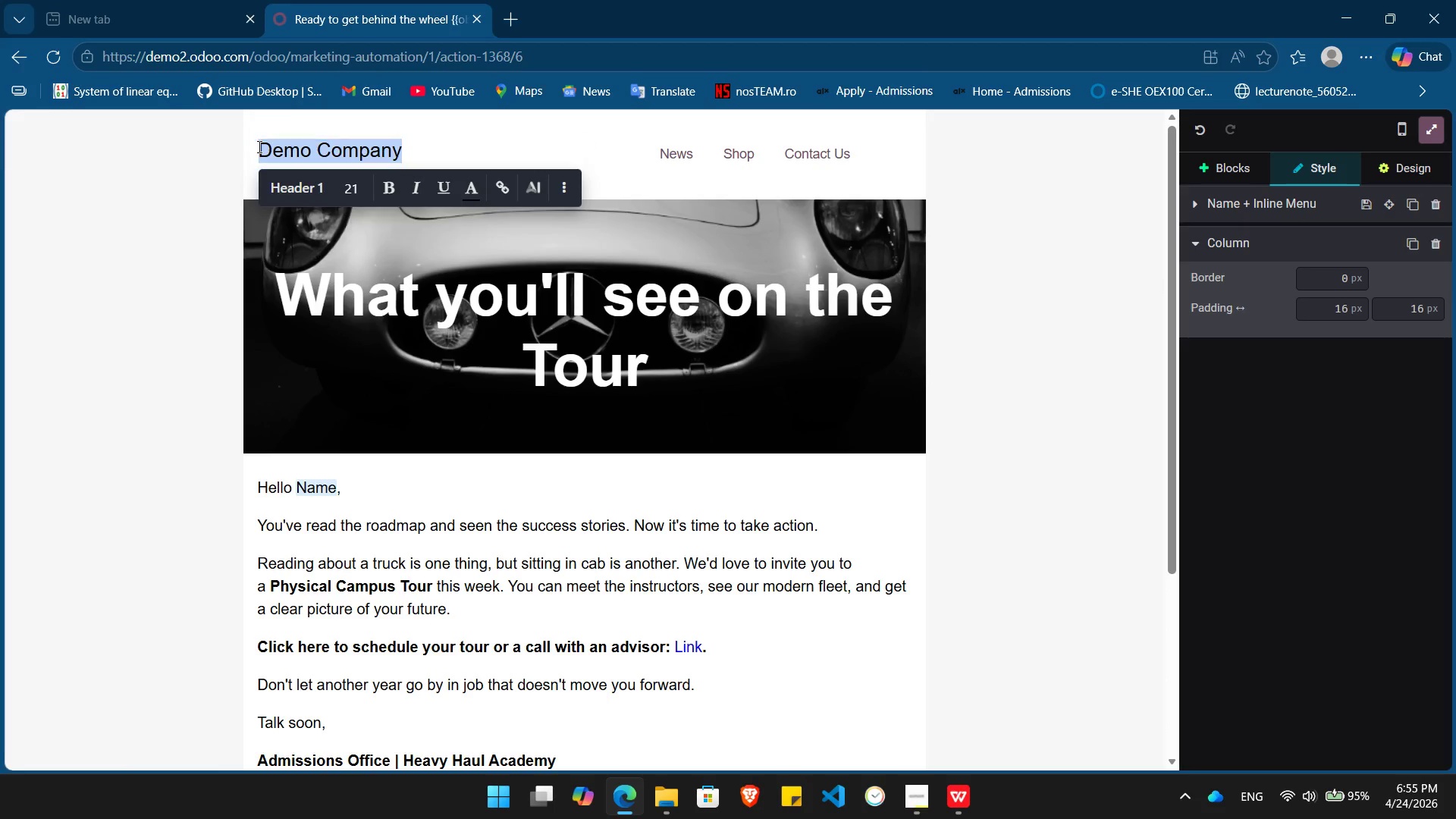 
key(Control+V)
 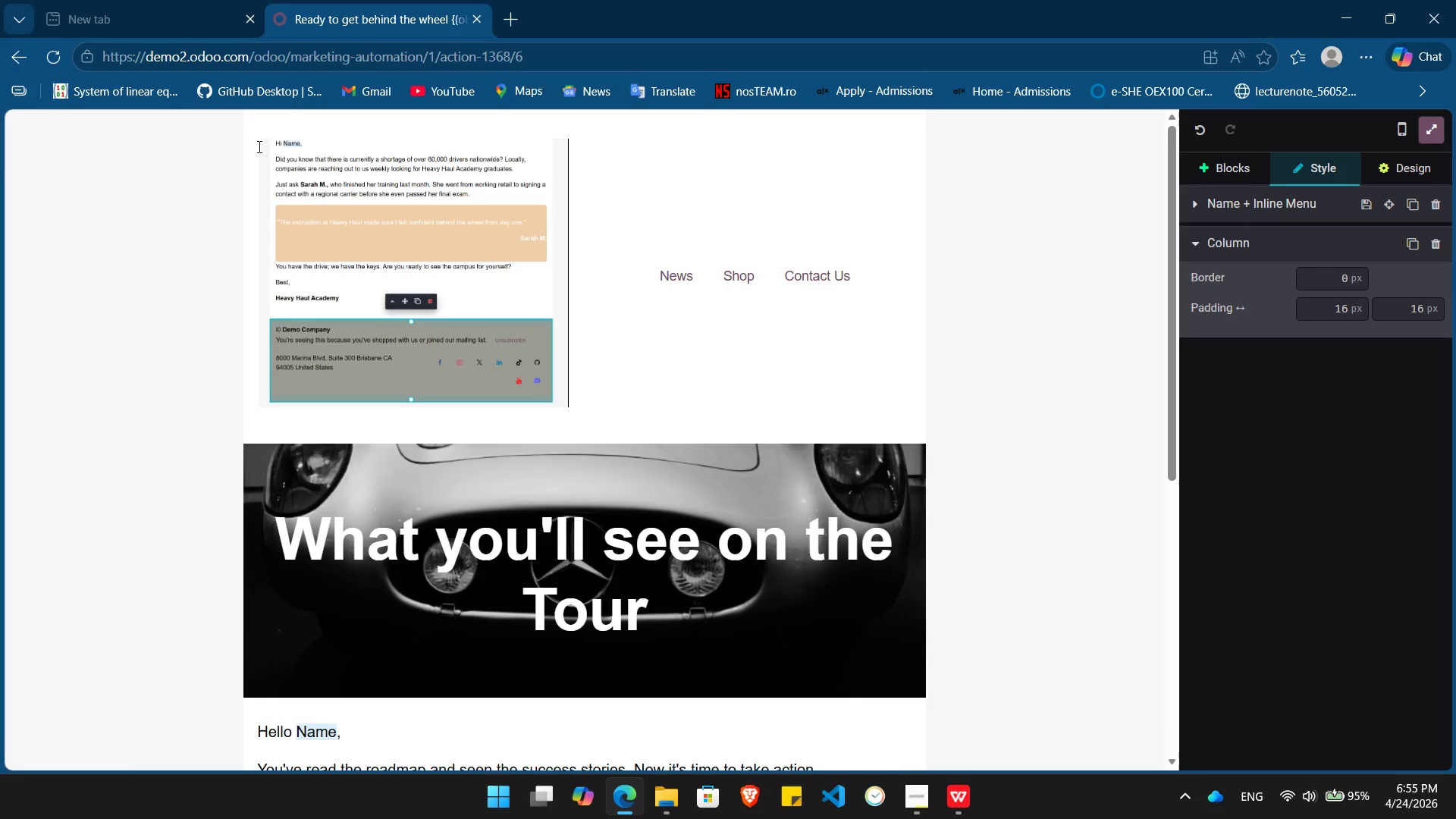 
key(Control+Z)
 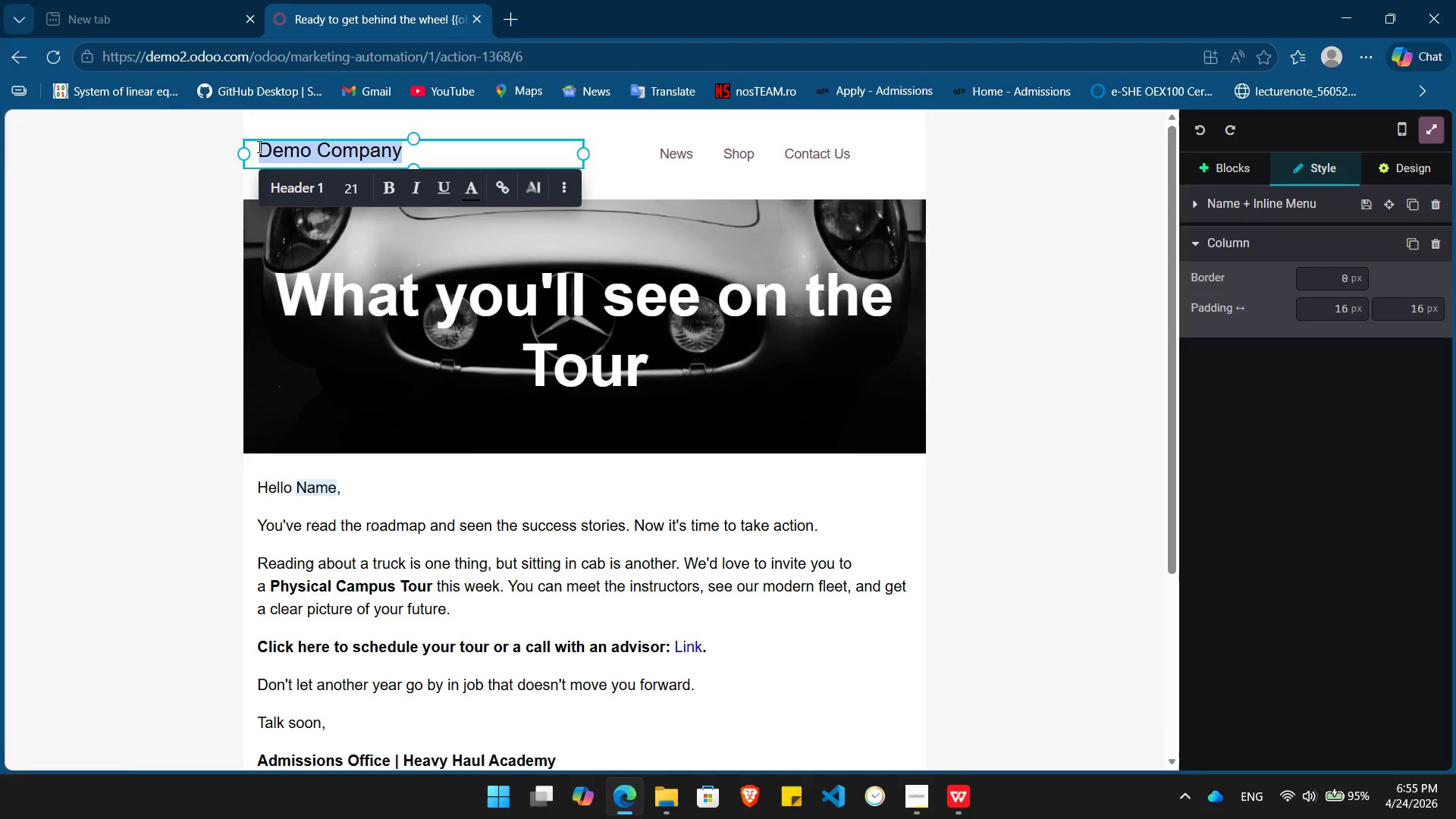 
key(Meta+MetaLeft)
 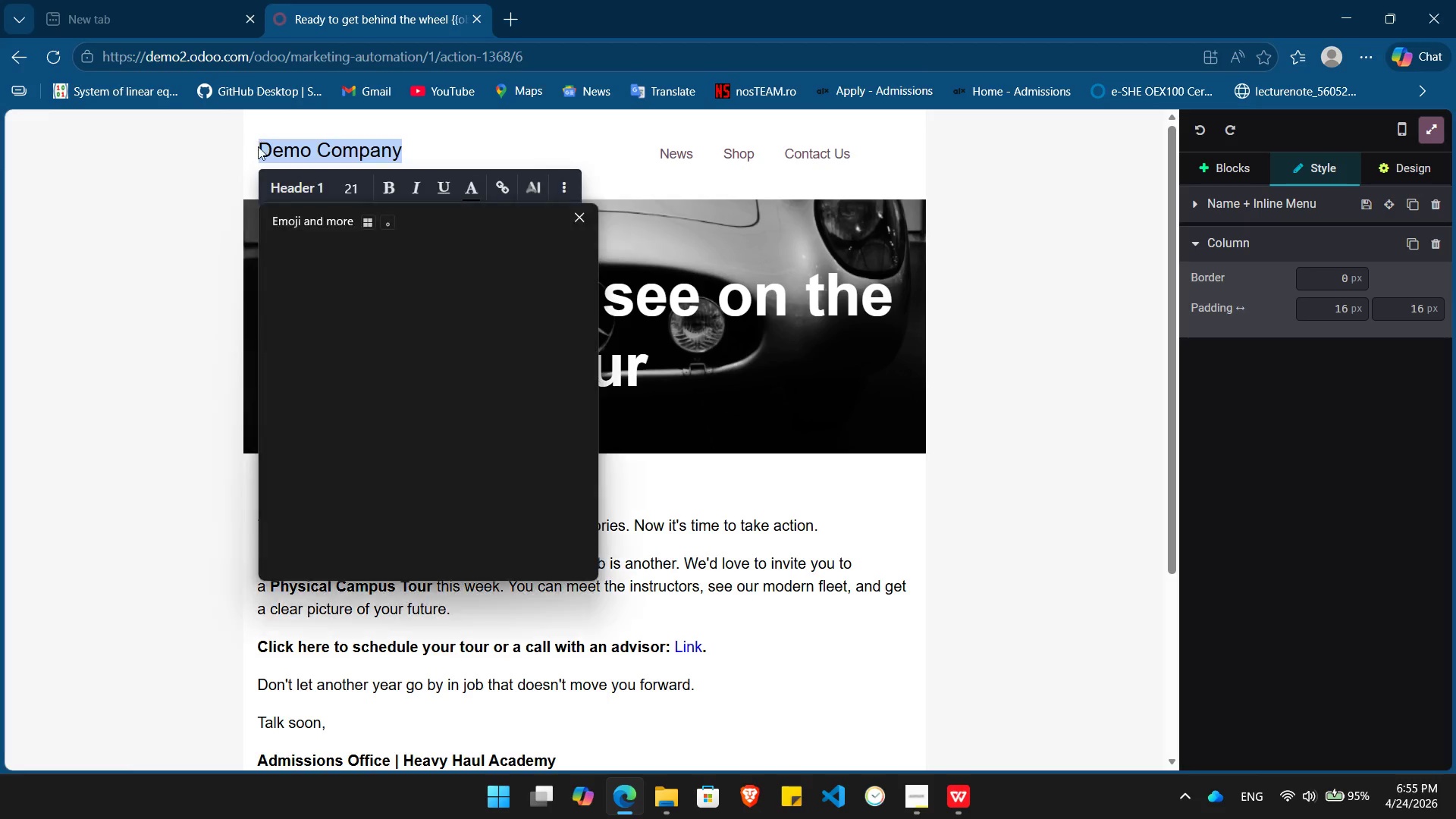 
key(Meta+V)
 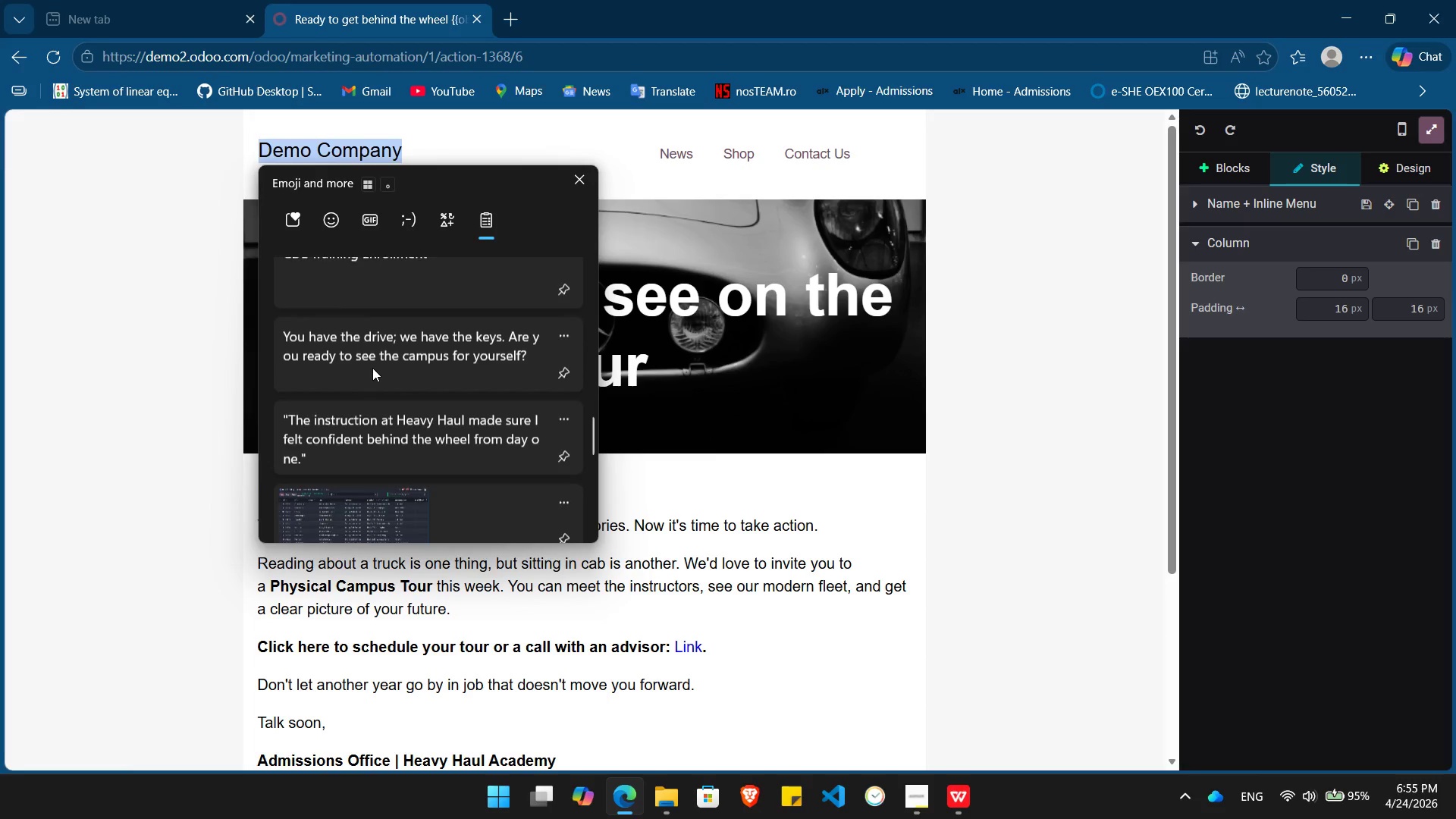 
wait(5.81)
 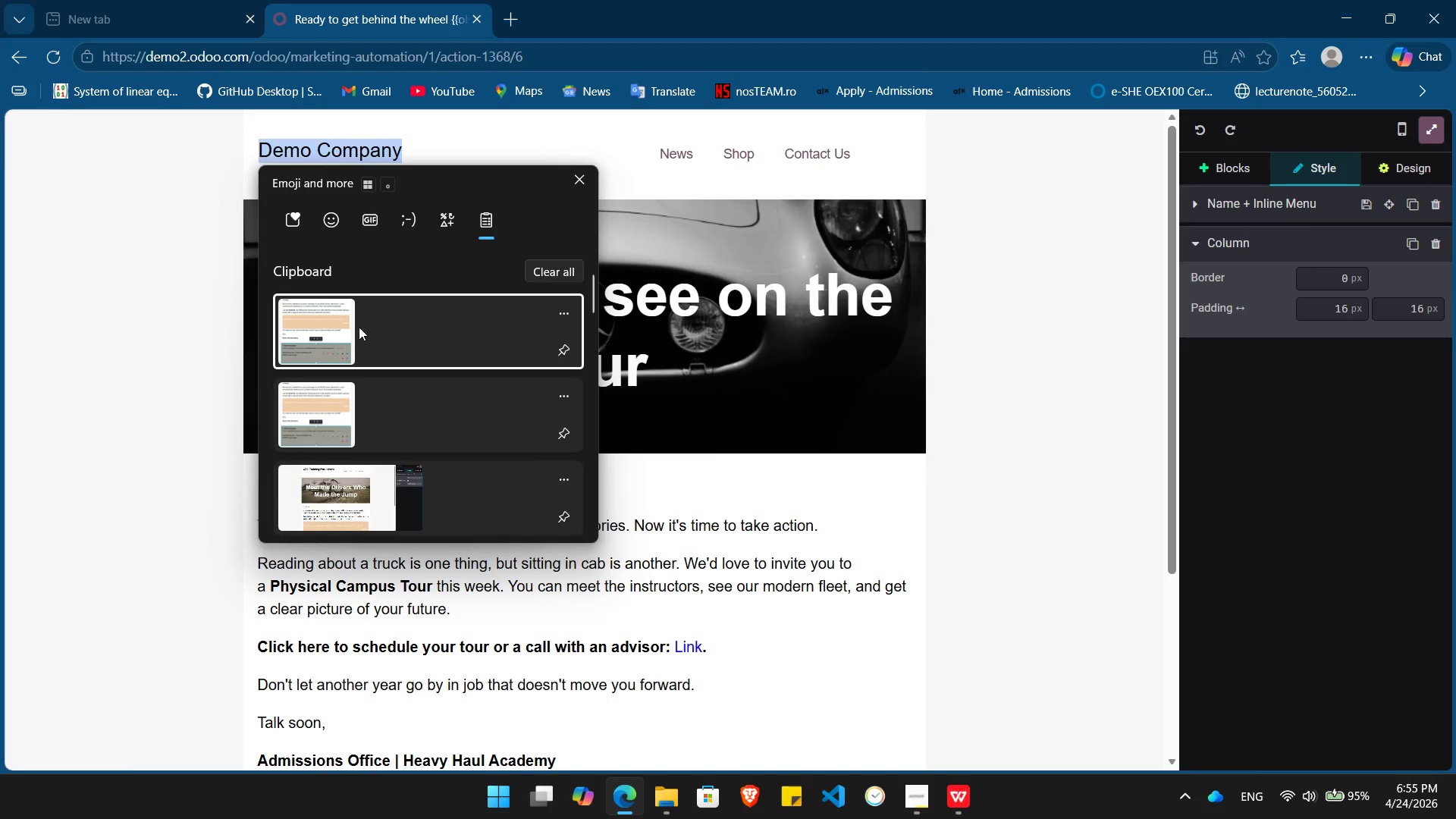 
left_click([366, 361])
 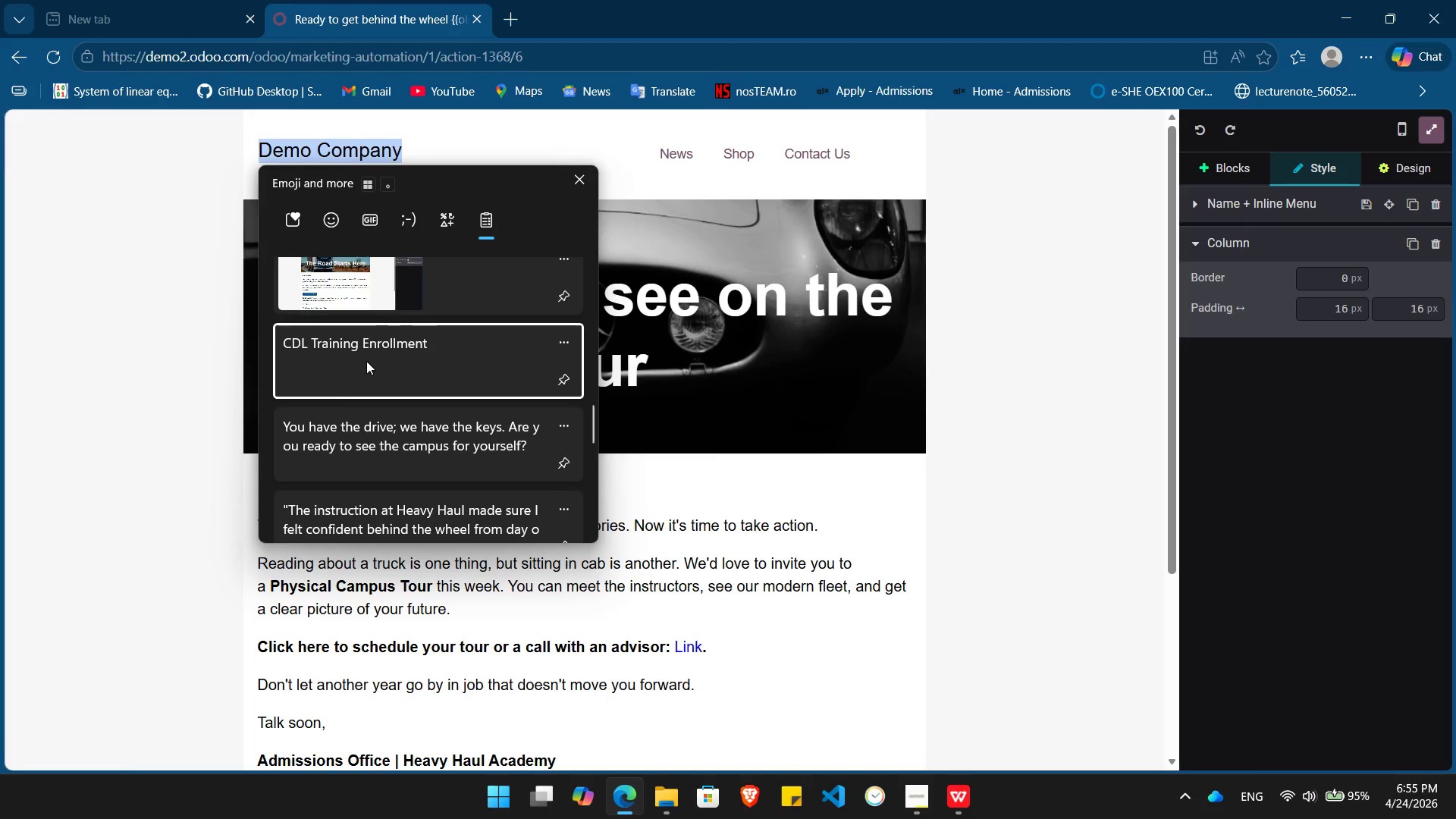 
key(Control+ControlLeft)
 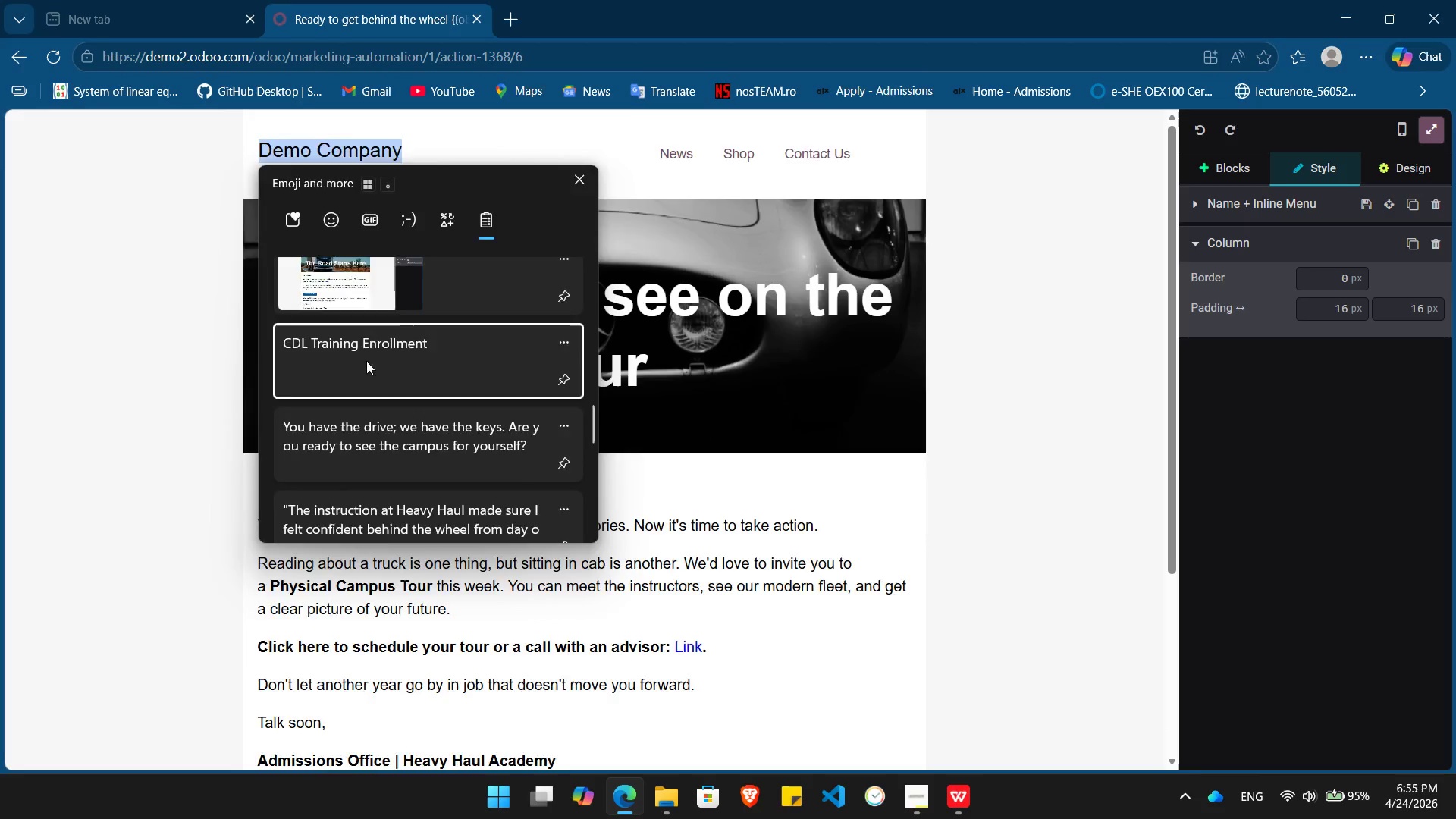 
left_click([381, 187])
 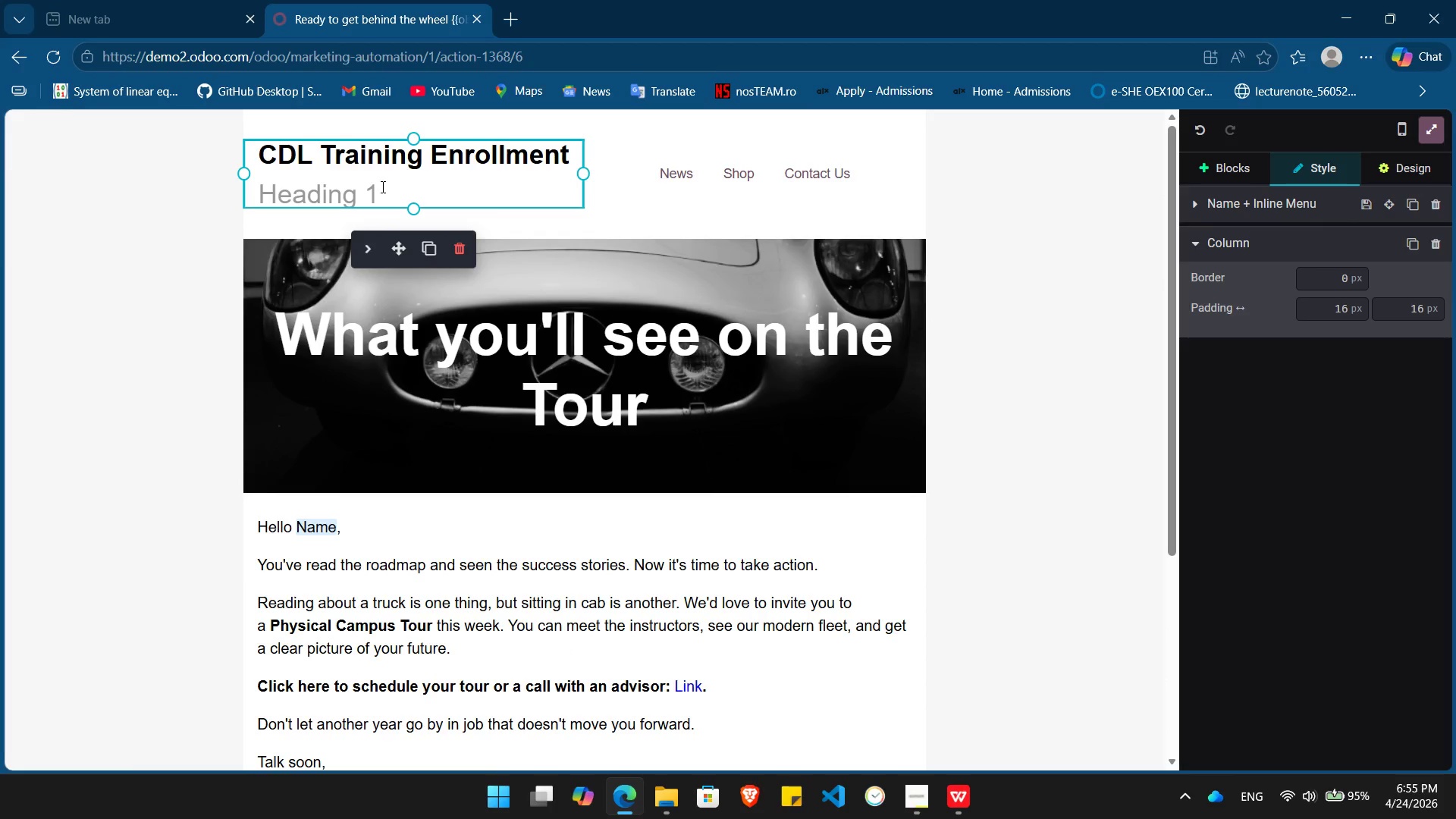 
key(Backspace)
 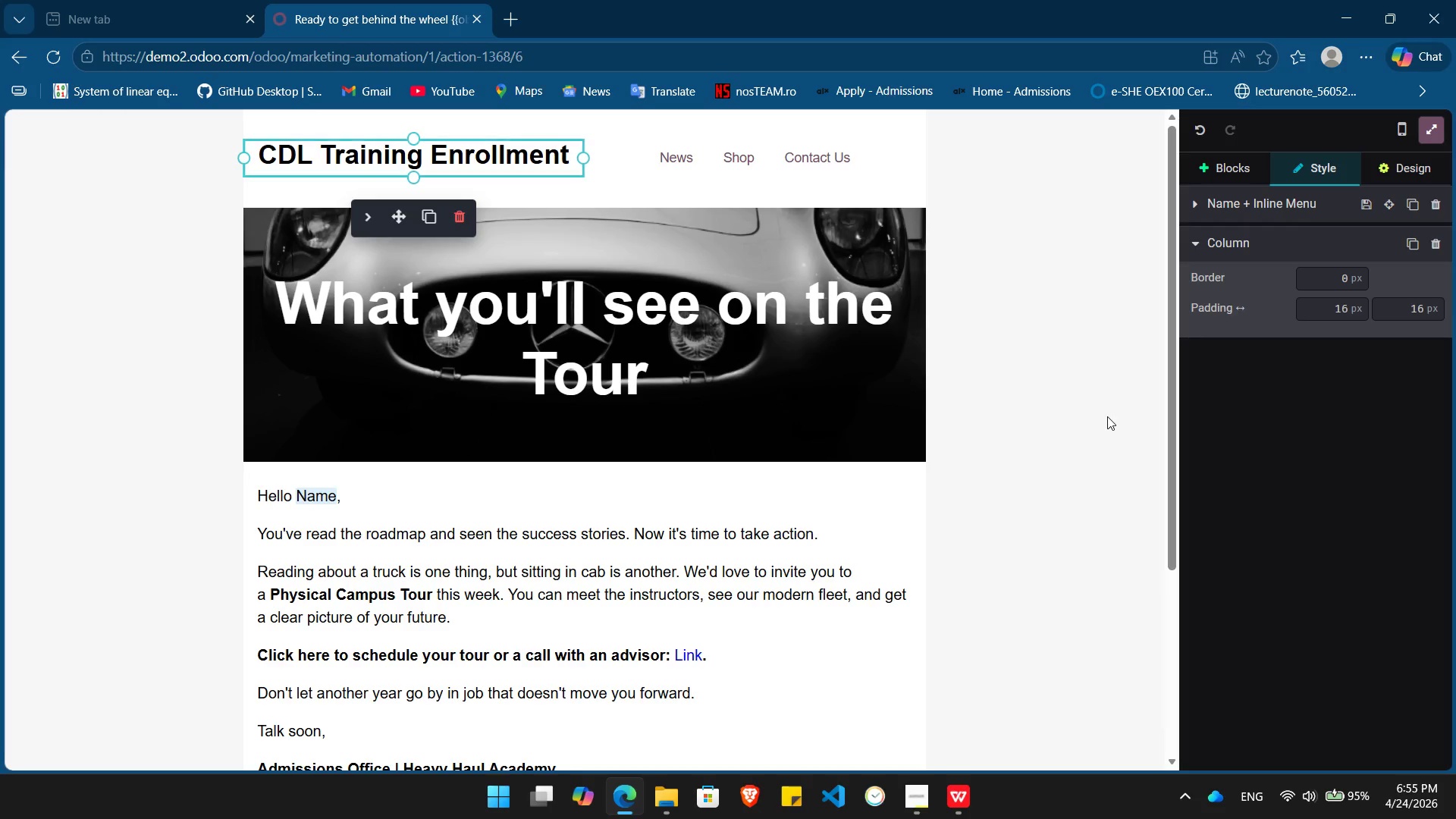 
left_click([1107, 416])
 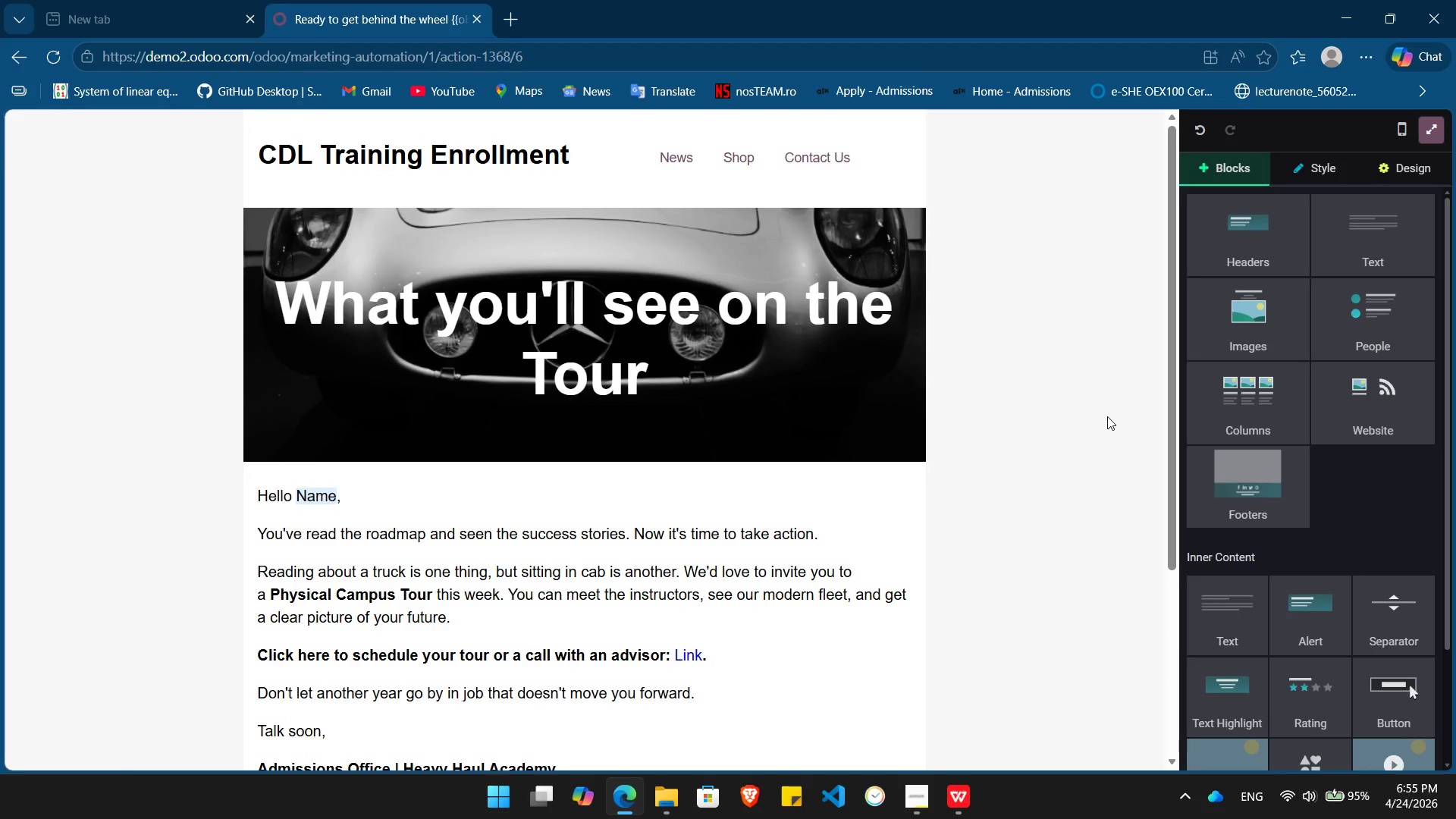 
key(PrintScreen)
 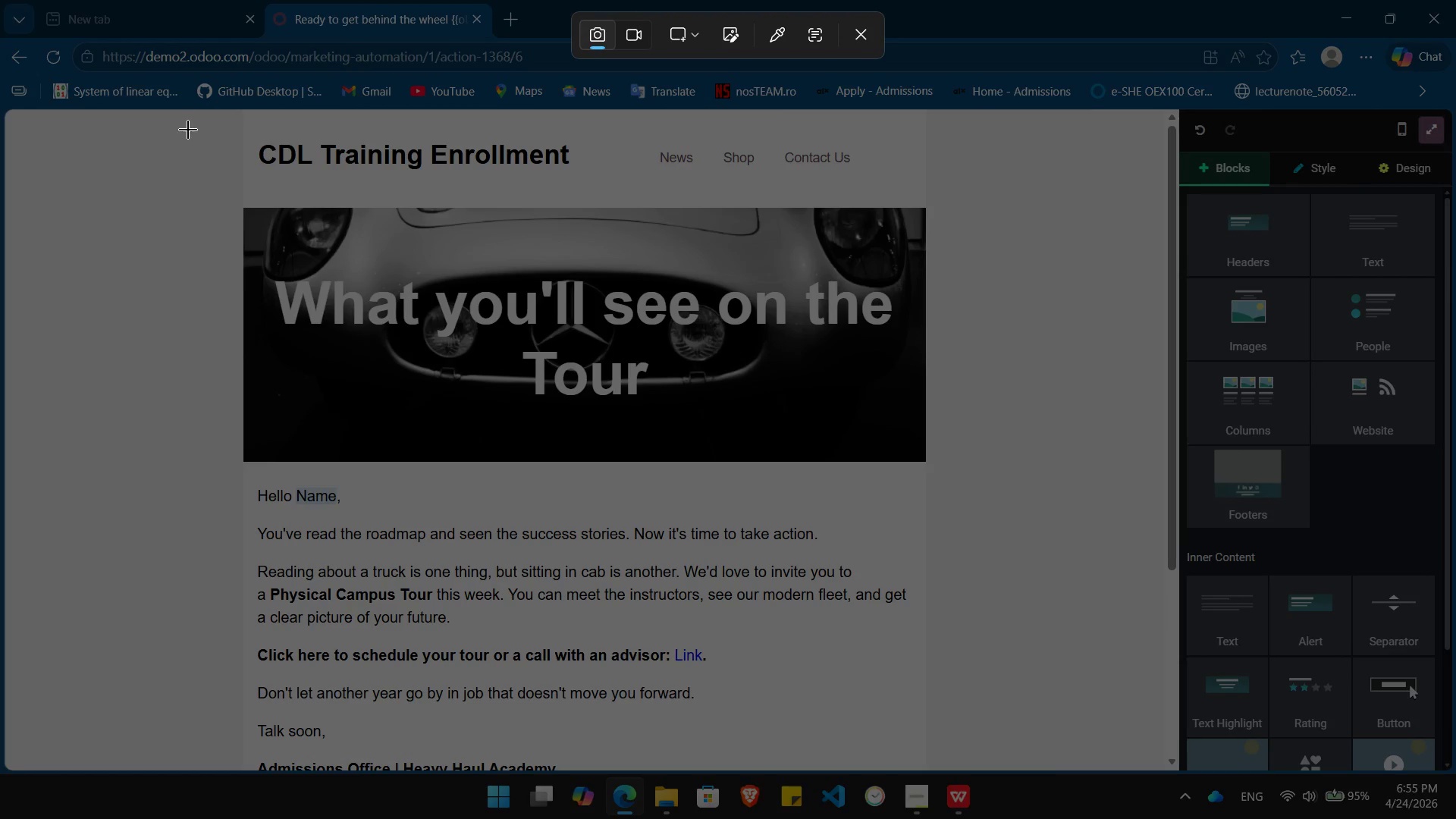 
left_click_drag(start_coordinate=[198, 113], to_coordinate=[968, 771])
 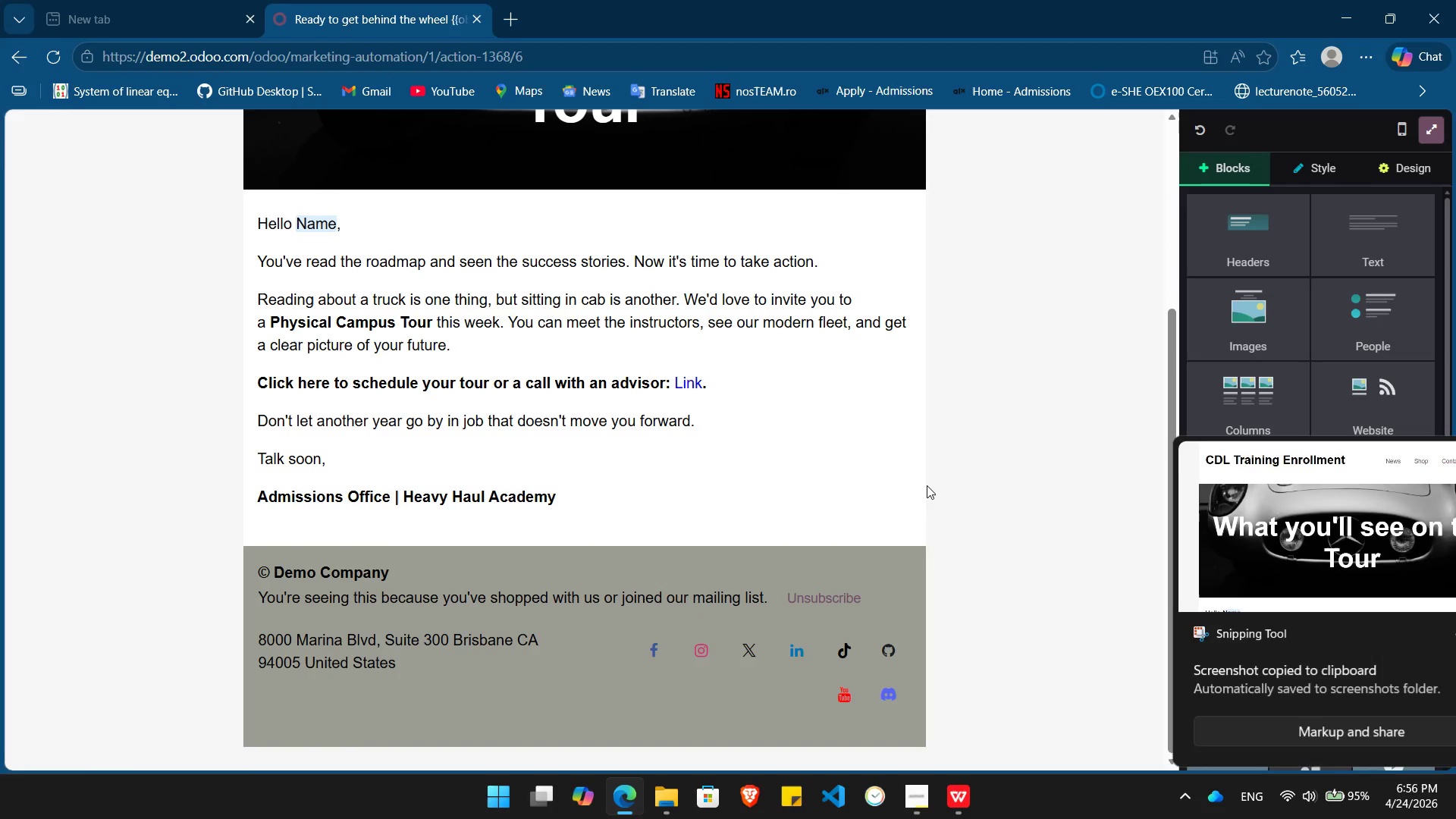 
key(PrintScreen)
 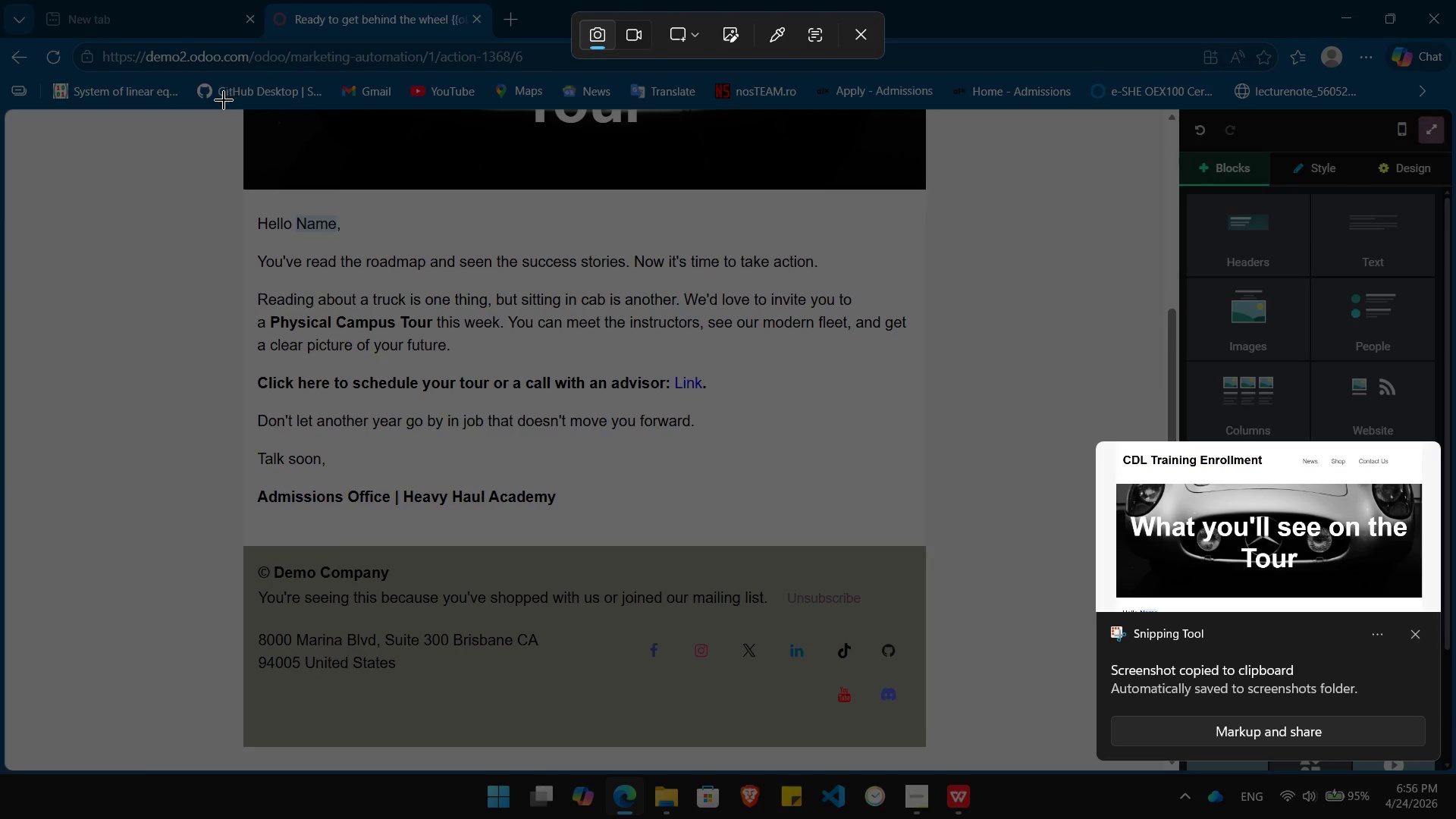 
left_click_drag(start_coordinate=[217, 108], to_coordinate=[971, 760])
 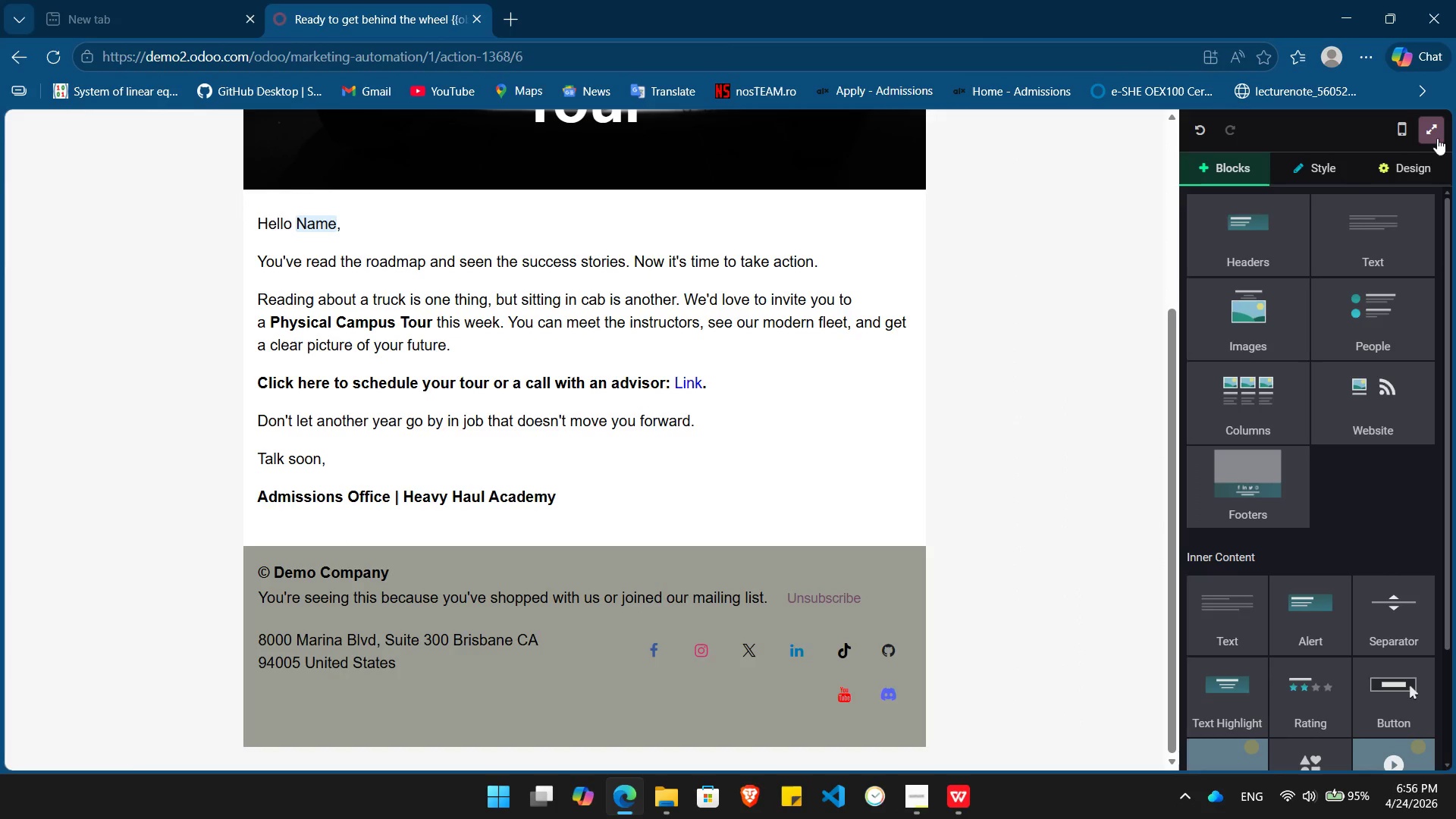 
left_click([1435, 135])
 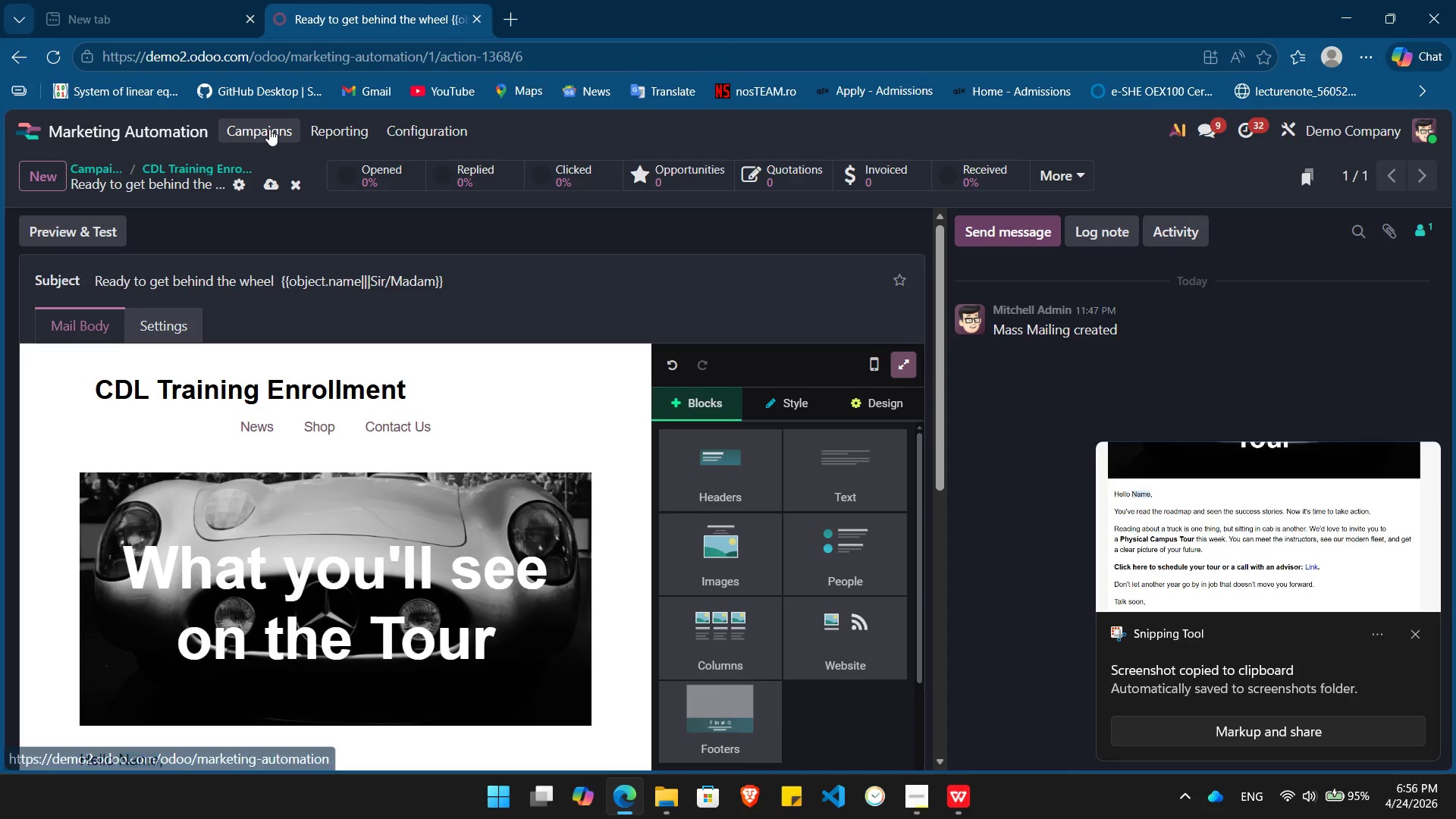 
left_click([269, 129])
 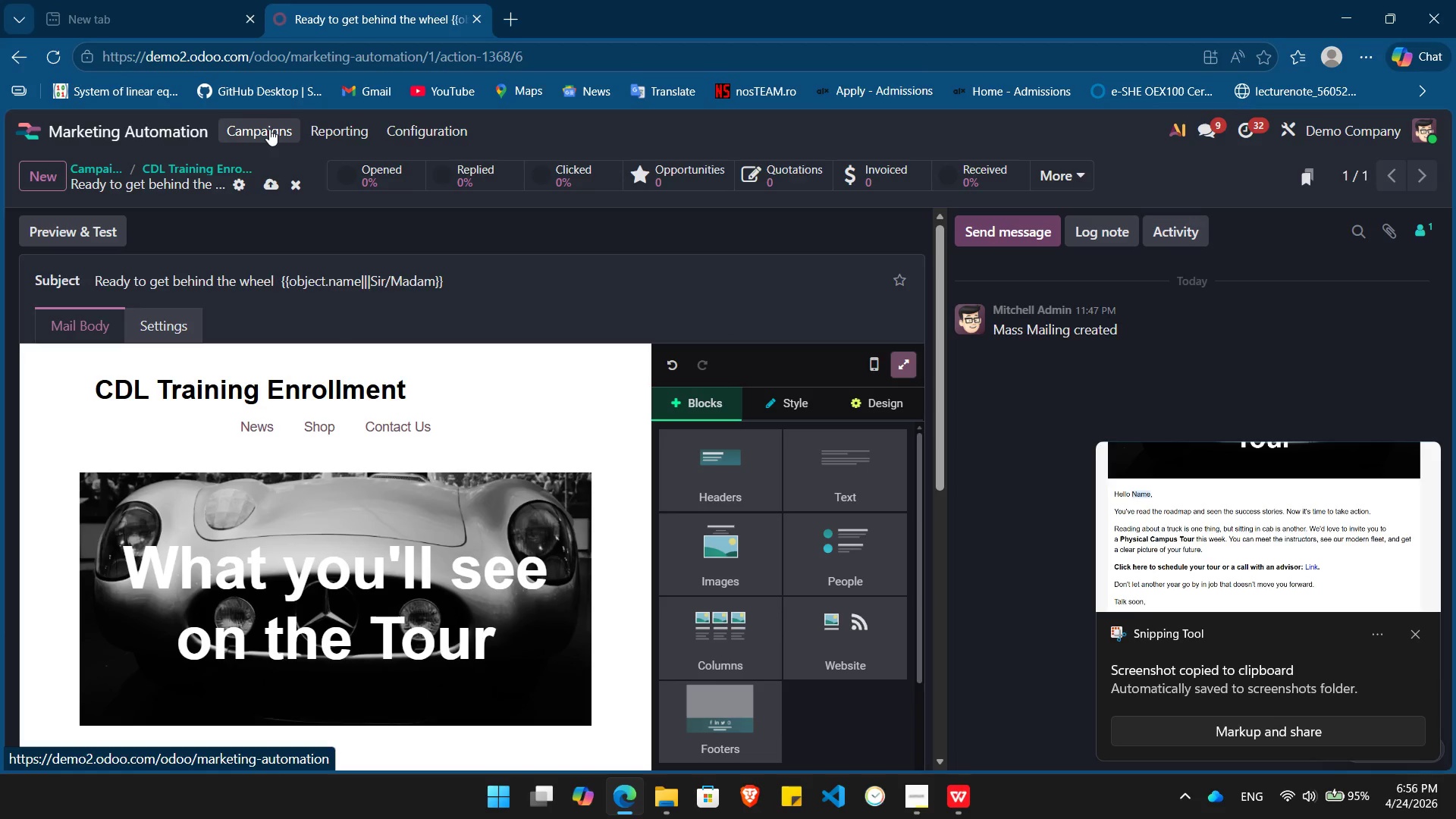 
key(Alt+Tab)